 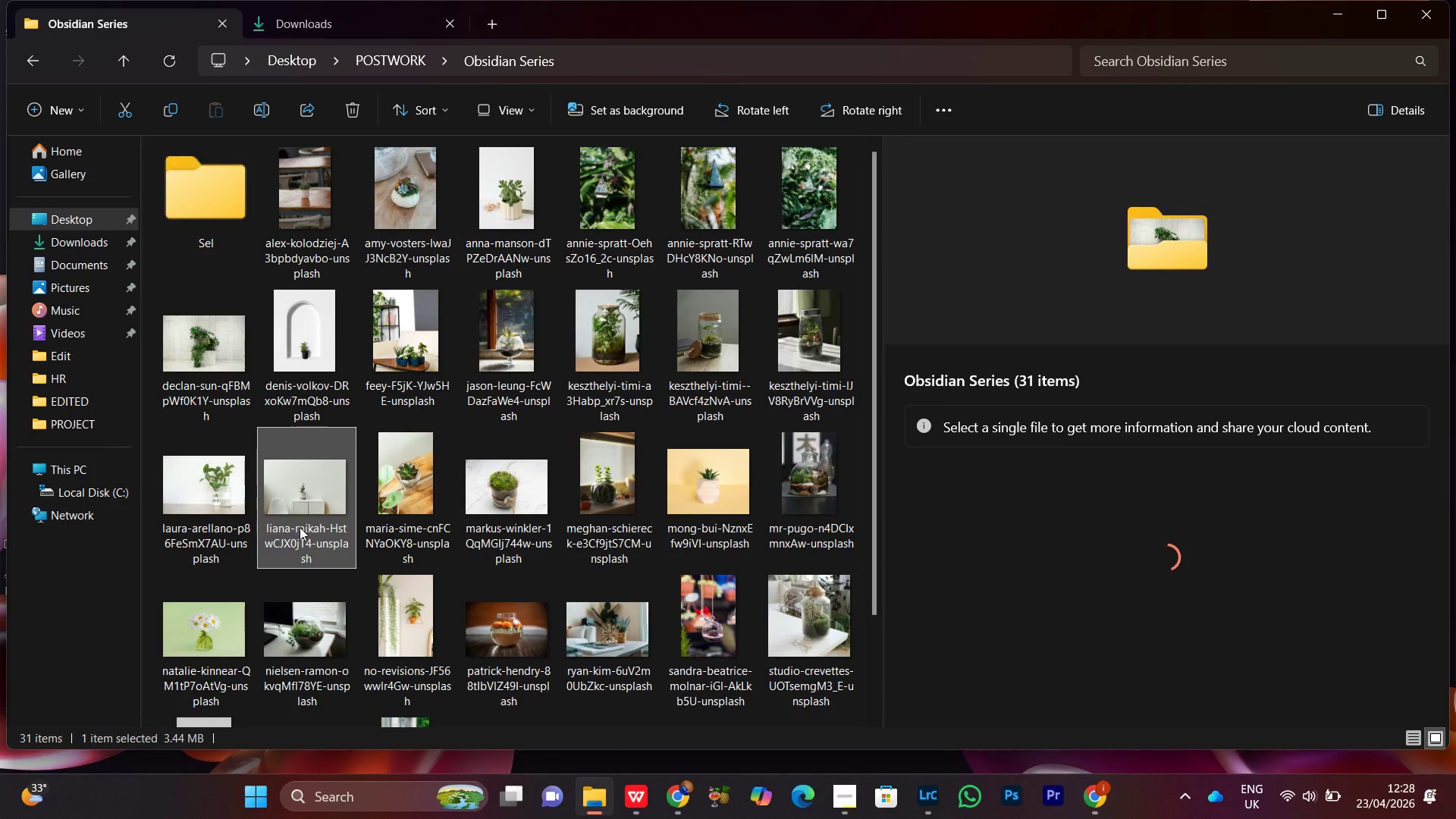 
left_click_drag(start_coordinate=[312, 522], to_coordinate=[209, 225])
 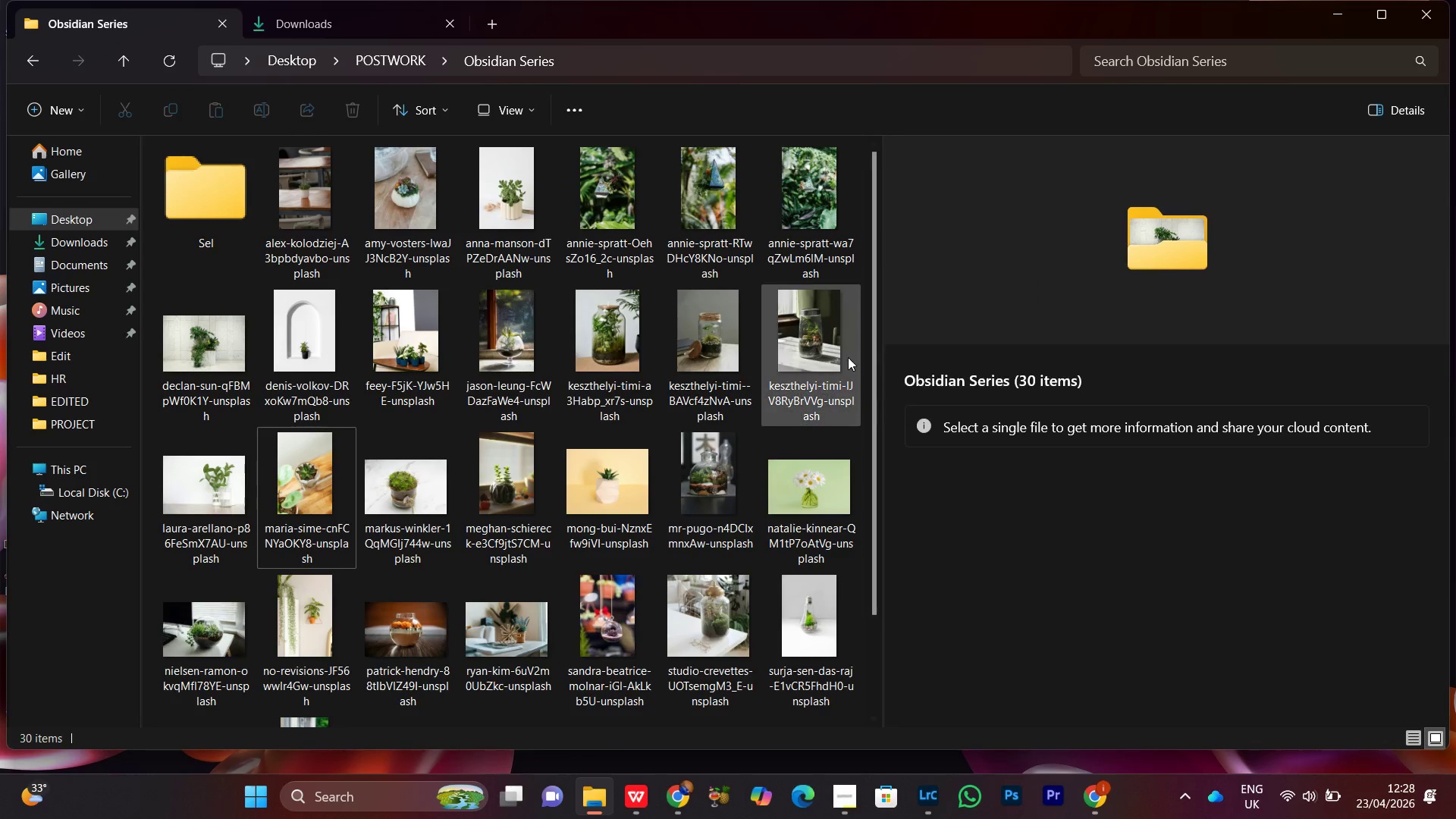 
left_click([839, 334])
 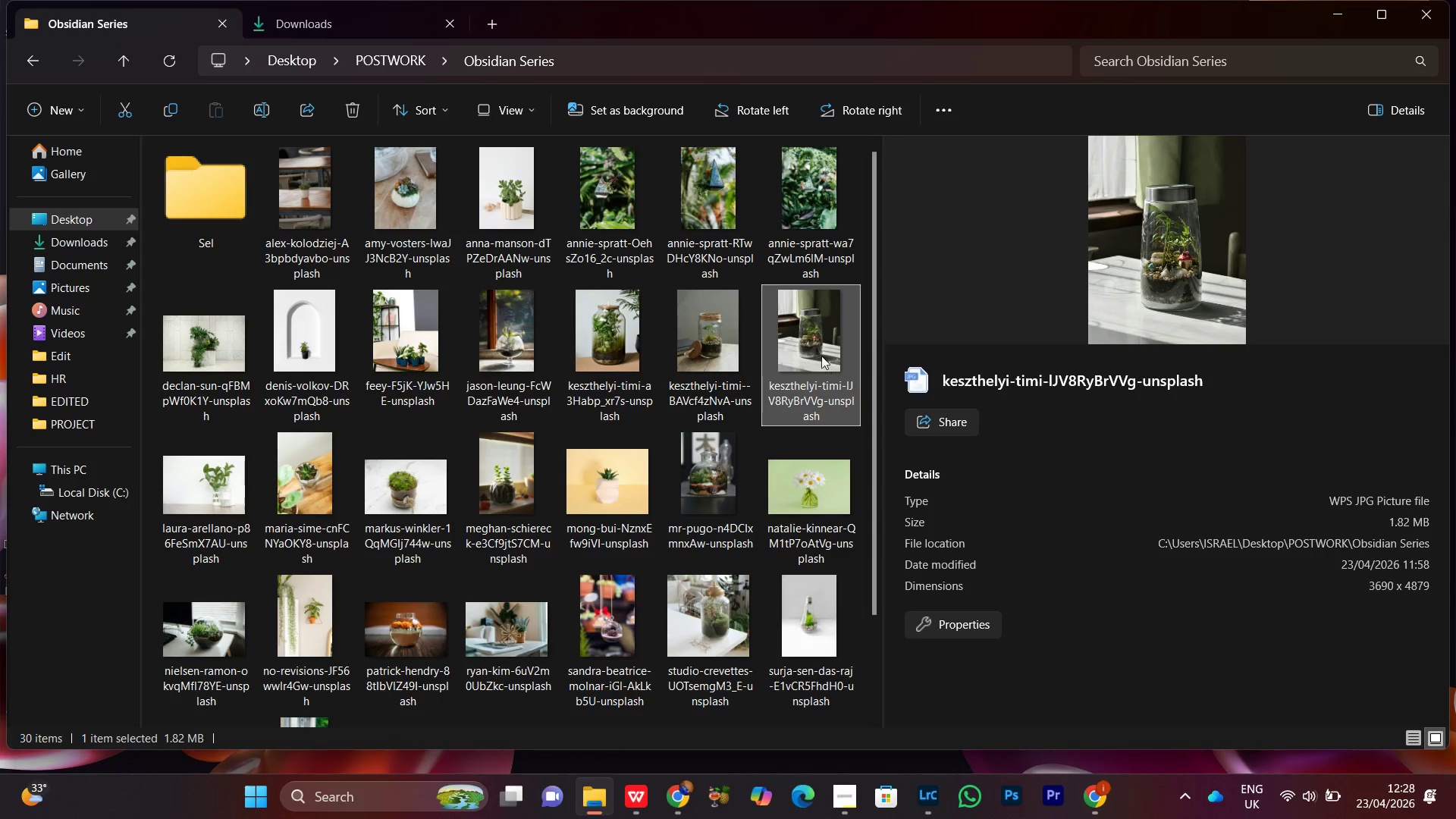 
left_click_drag(start_coordinate=[821, 354], to_coordinate=[216, 223])
 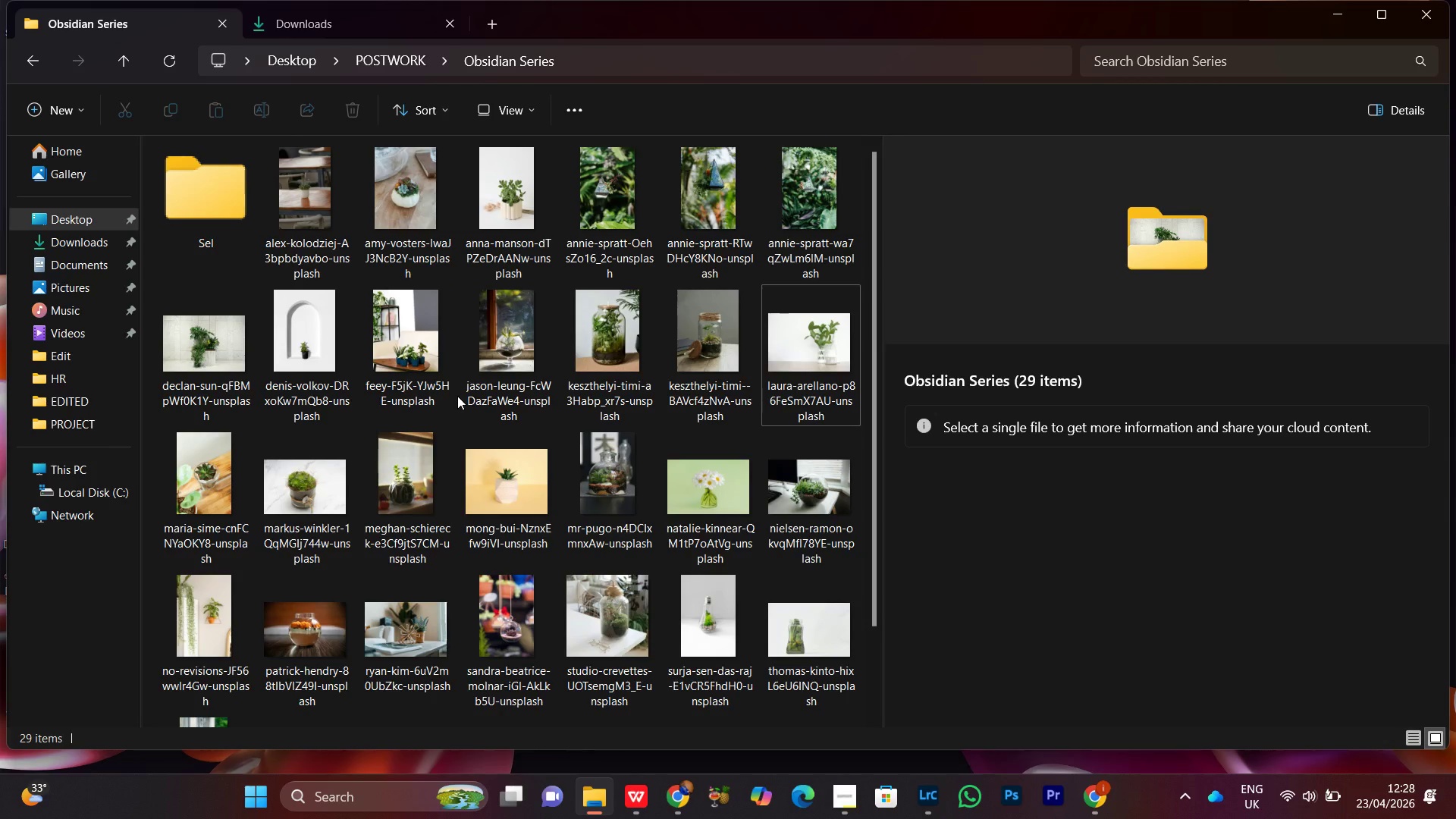 
wait(24.94)
 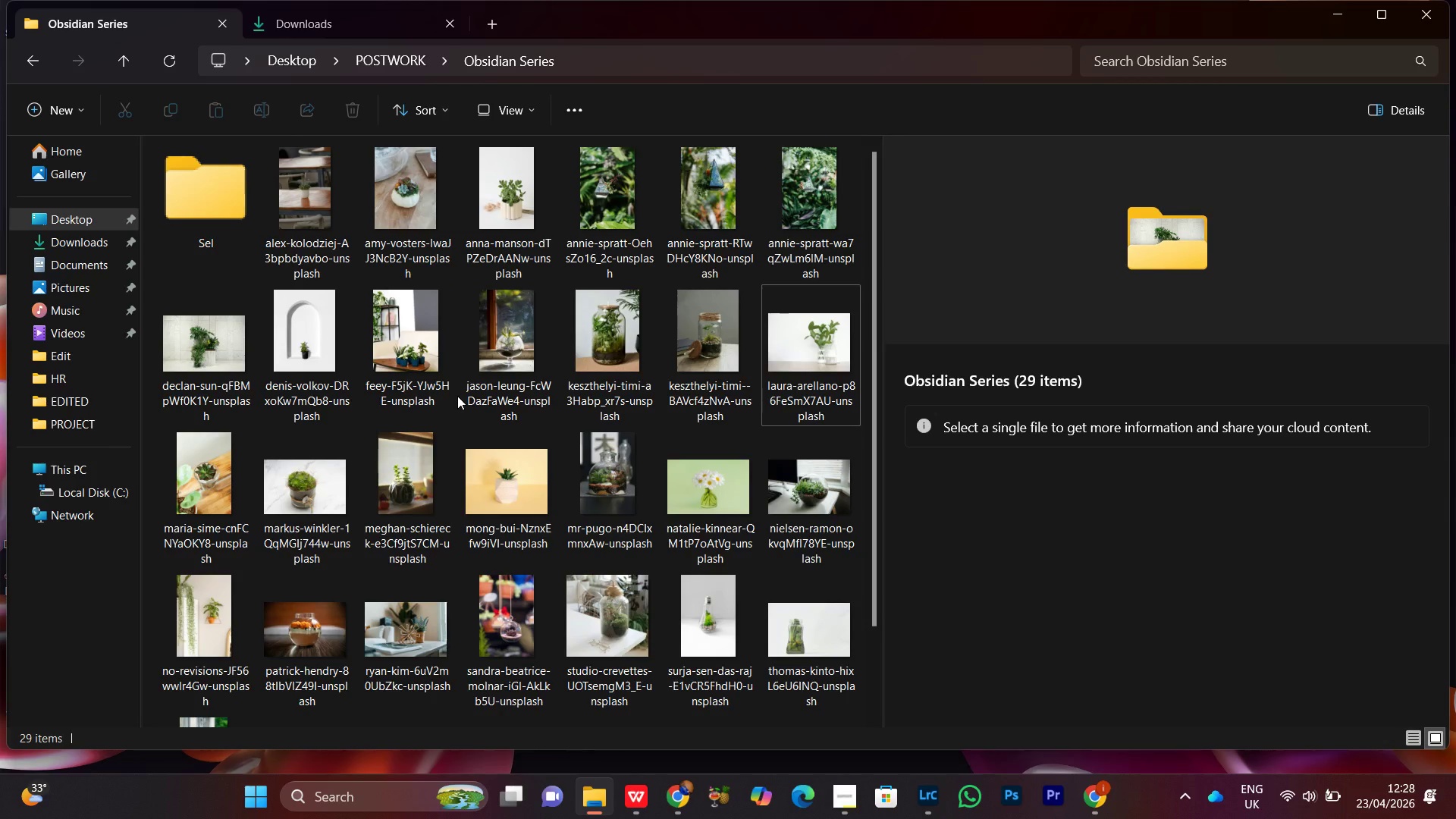 
scroll: coordinate [457, 397], scroll_direction: down, amount: 5.0
 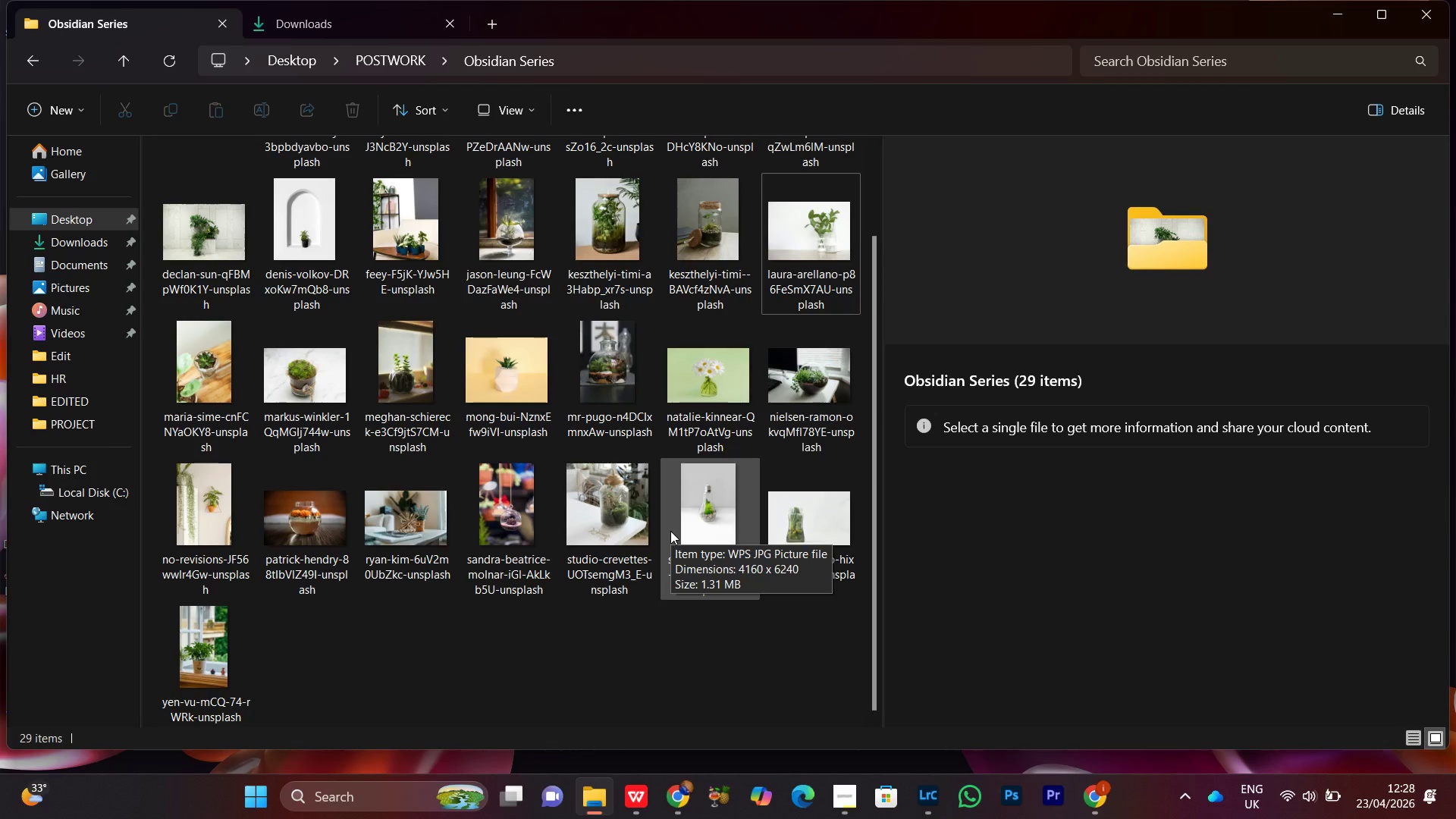 
wait(15.52)
 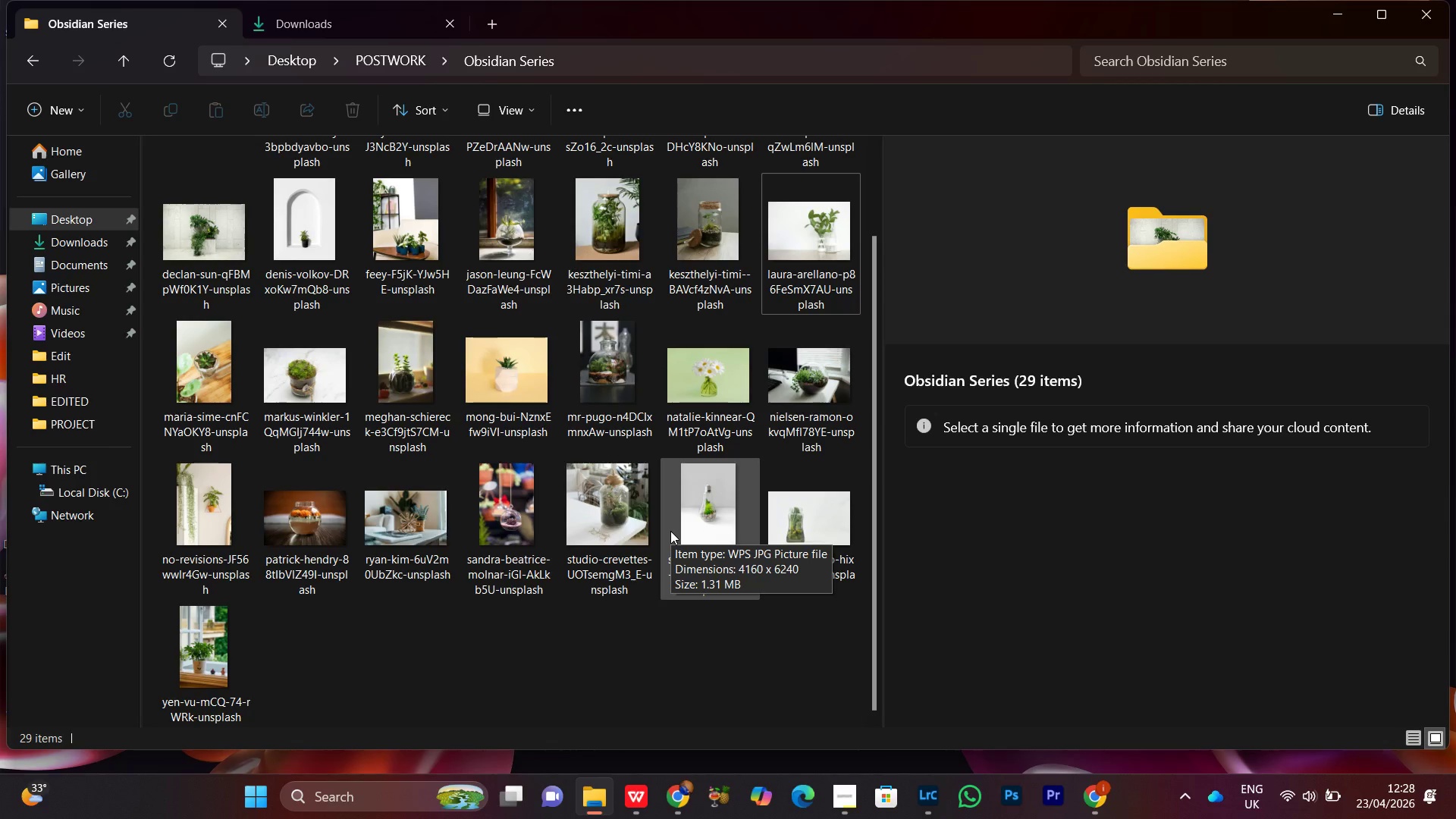 
scroll: coordinate [670, 531], scroll_direction: up, amount: 3.0
 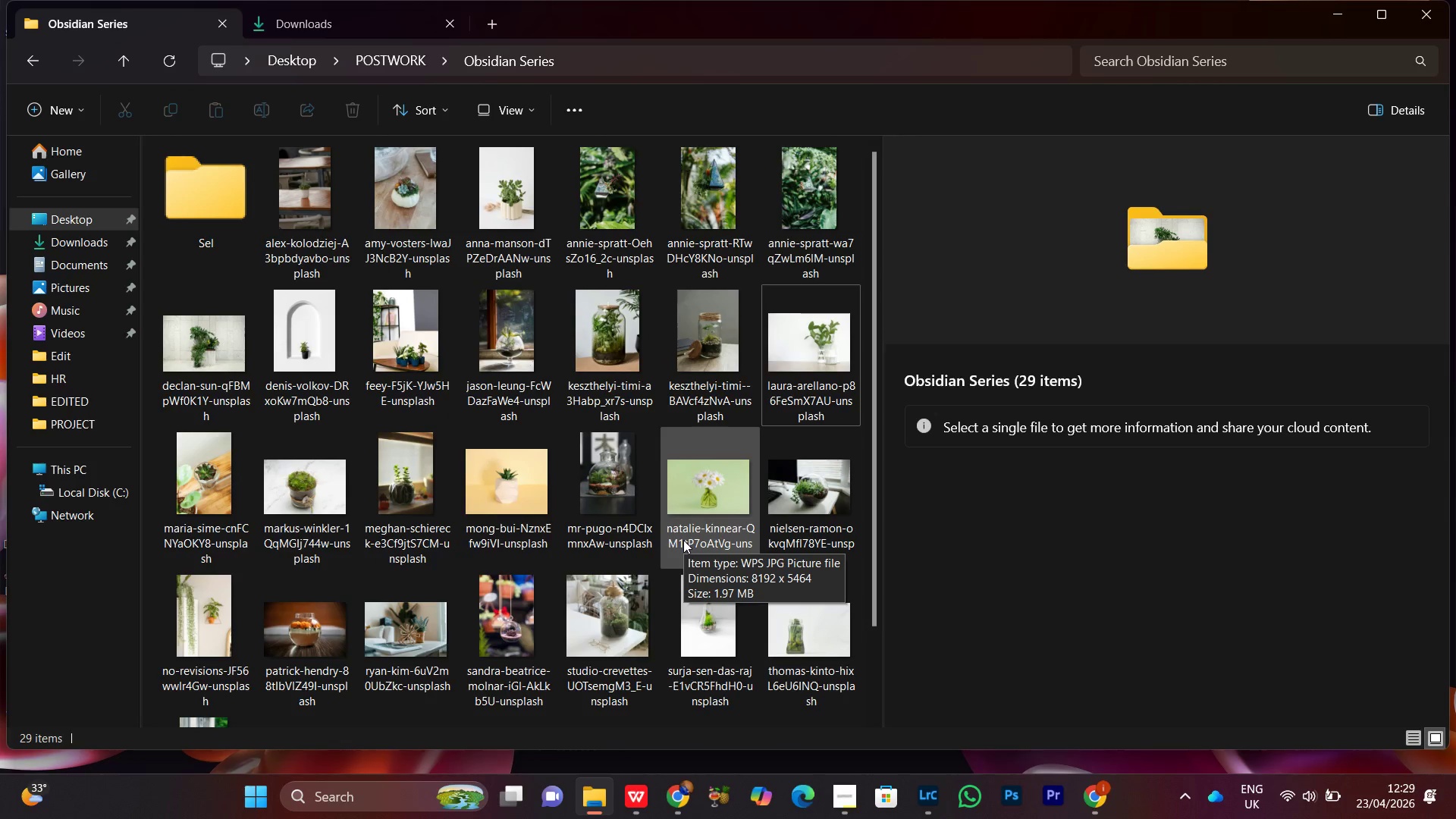 
scroll: coordinate [688, 542], scroll_direction: down, amount: 5.0
 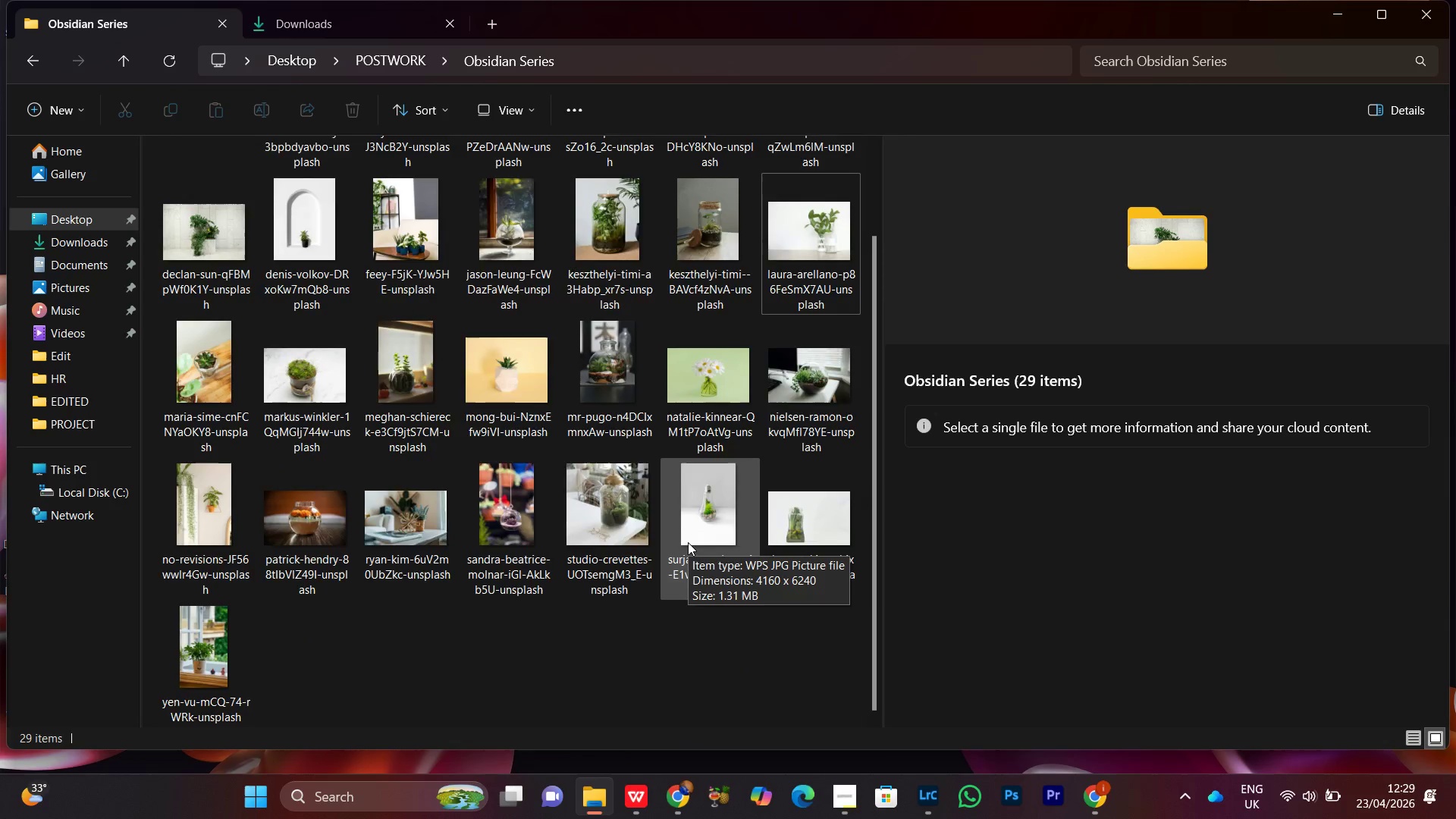 
scroll: coordinate [688, 542], scroll_direction: up, amount: 7.0
 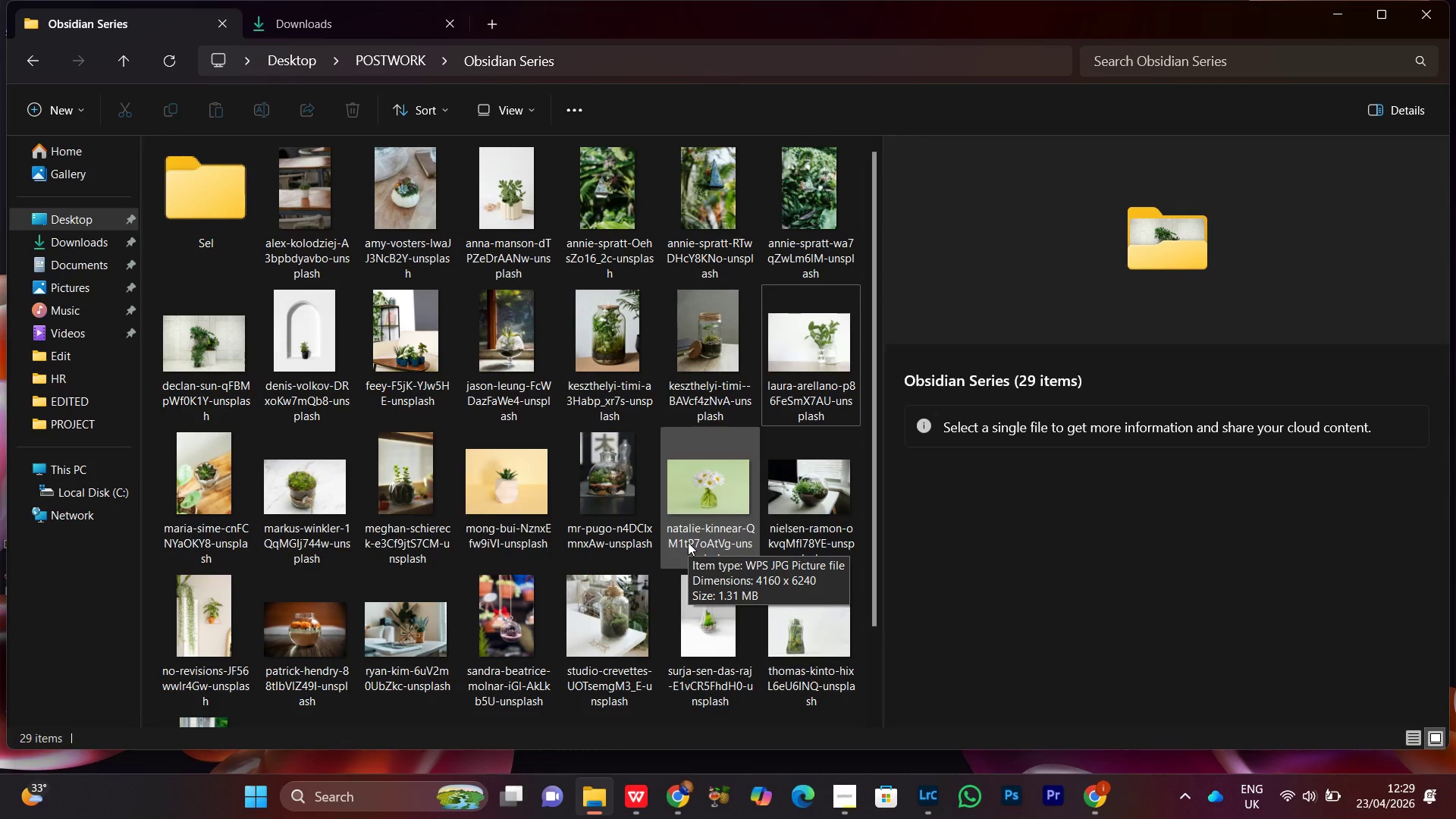 
scroll: coordinate [688, 542], scroll_direction: down, amount: 7.0
 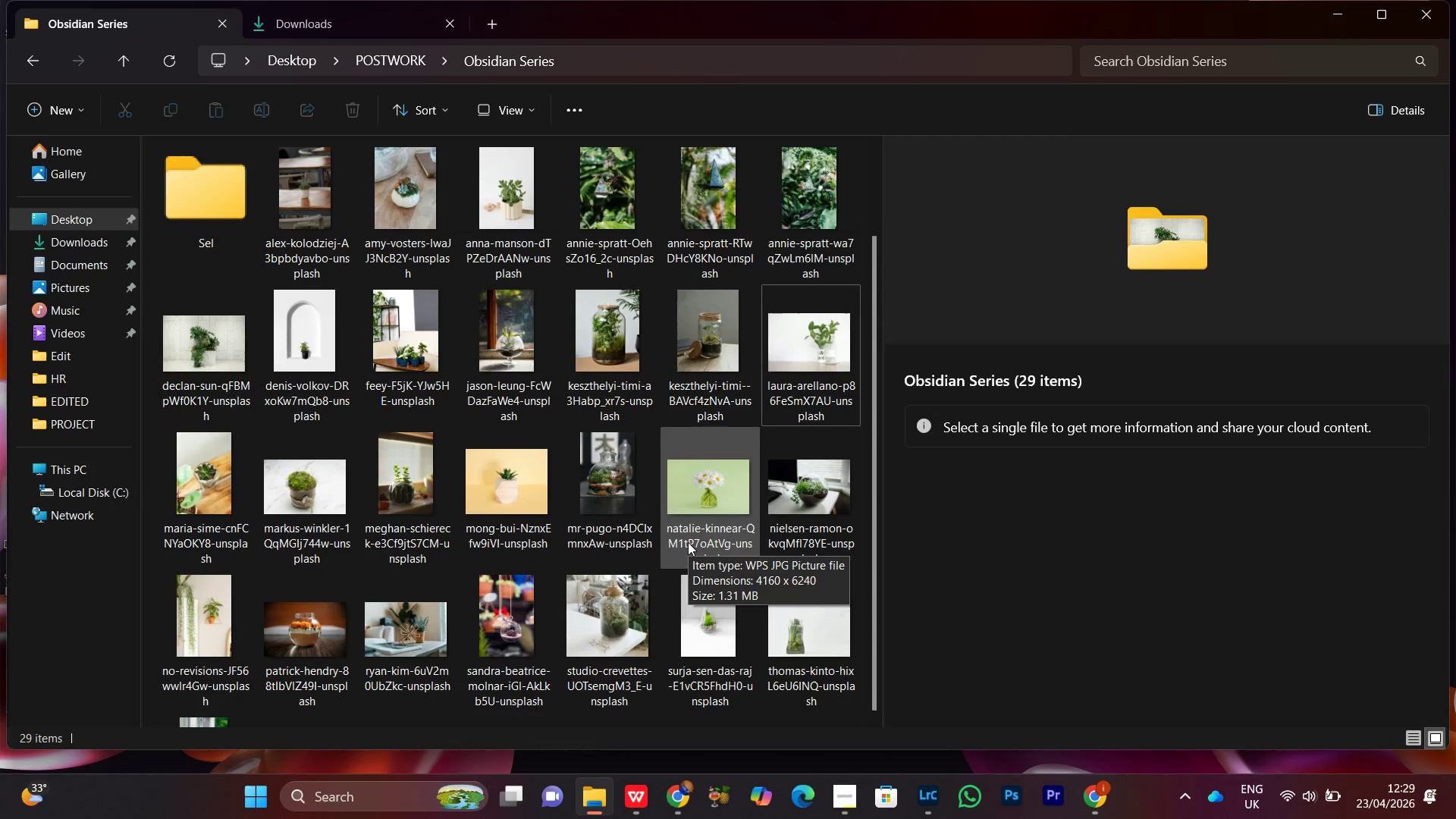 
scroll: coordinate [689, 544], scroll_direction: up, amount: 6.0
 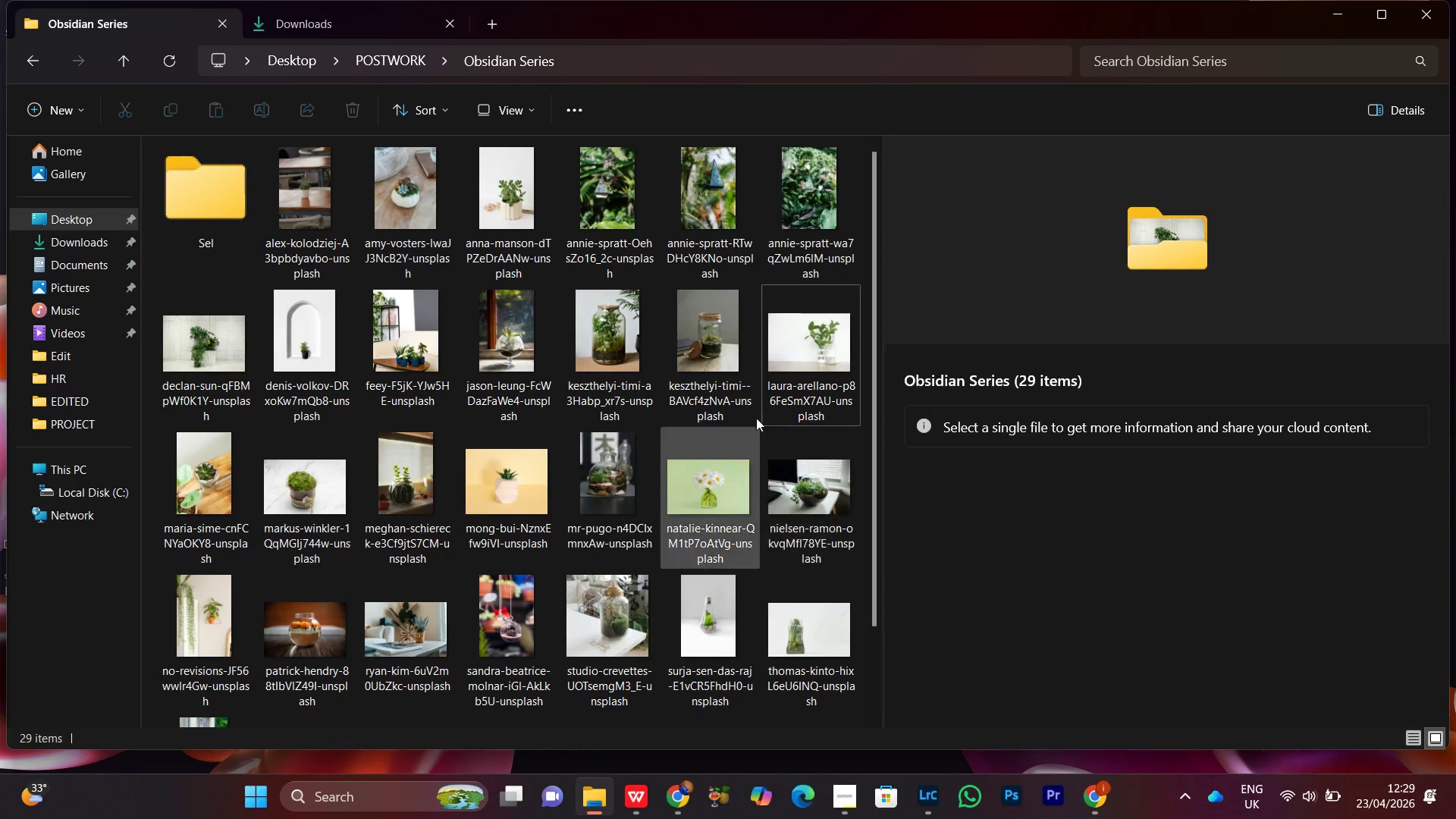 
wait(5.53)
 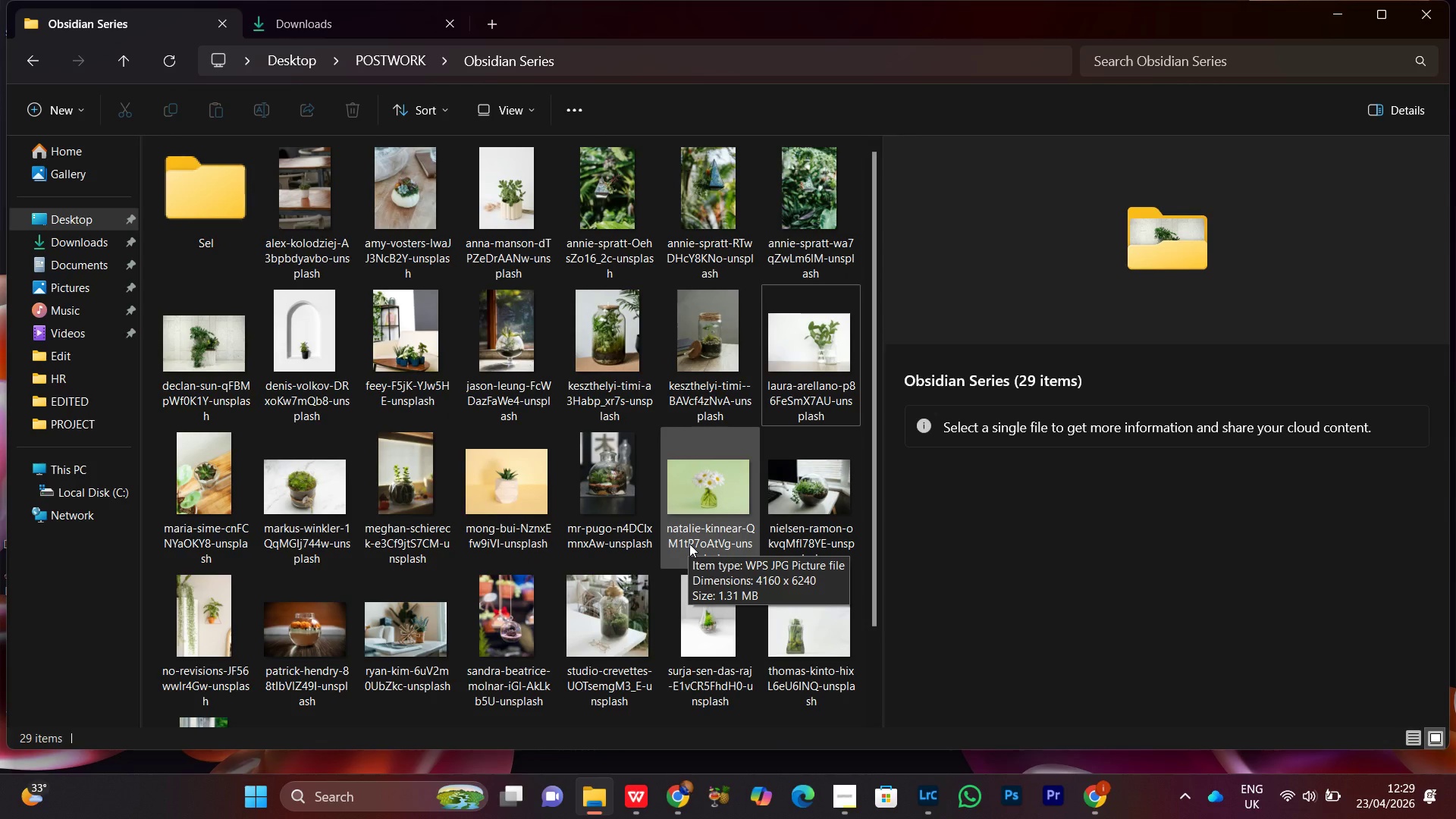 
left_click([686, 502])
 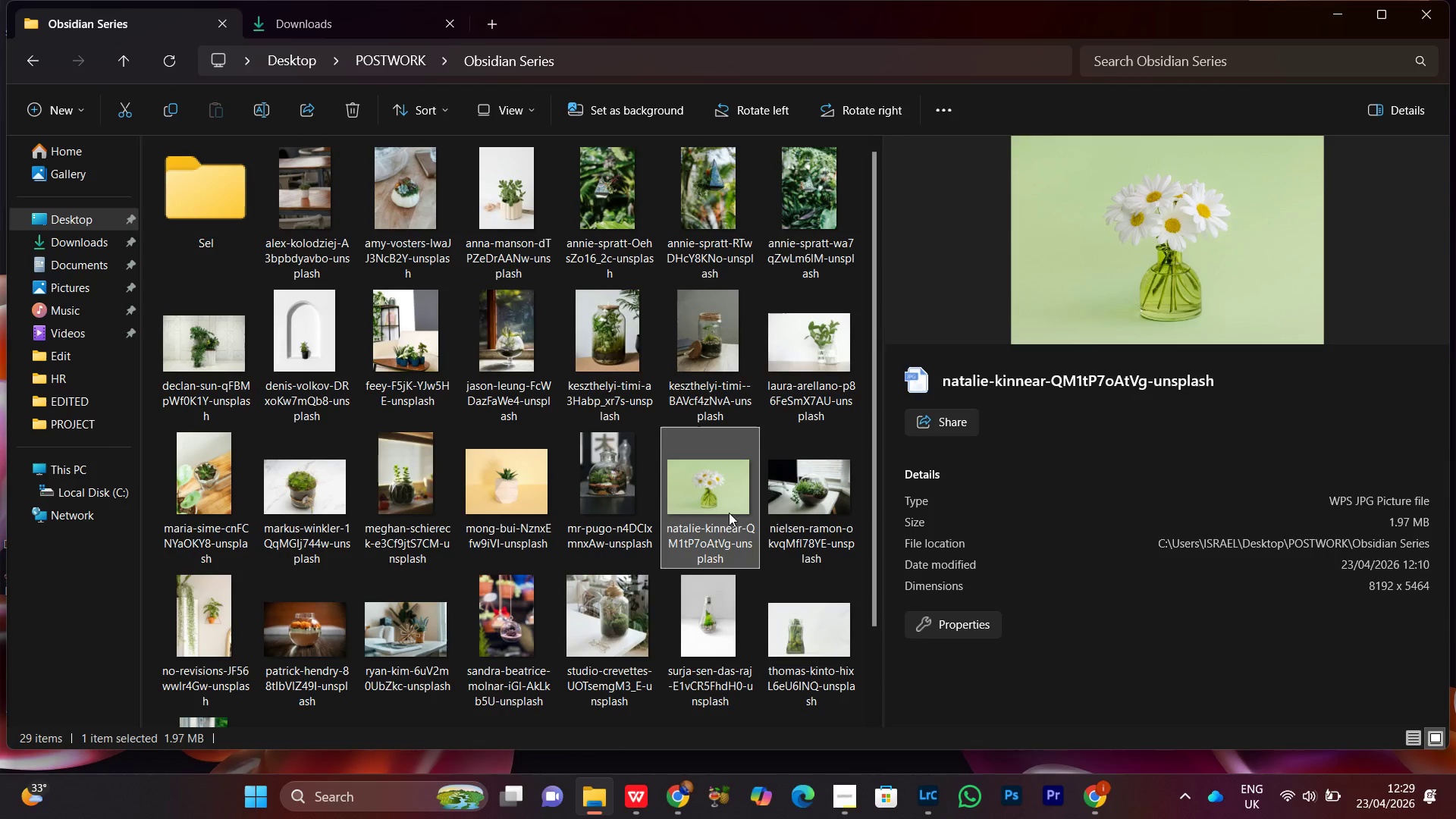 
left_click_drag(start_coordinate=[714, 515], to_coordinate=[226, 221])
 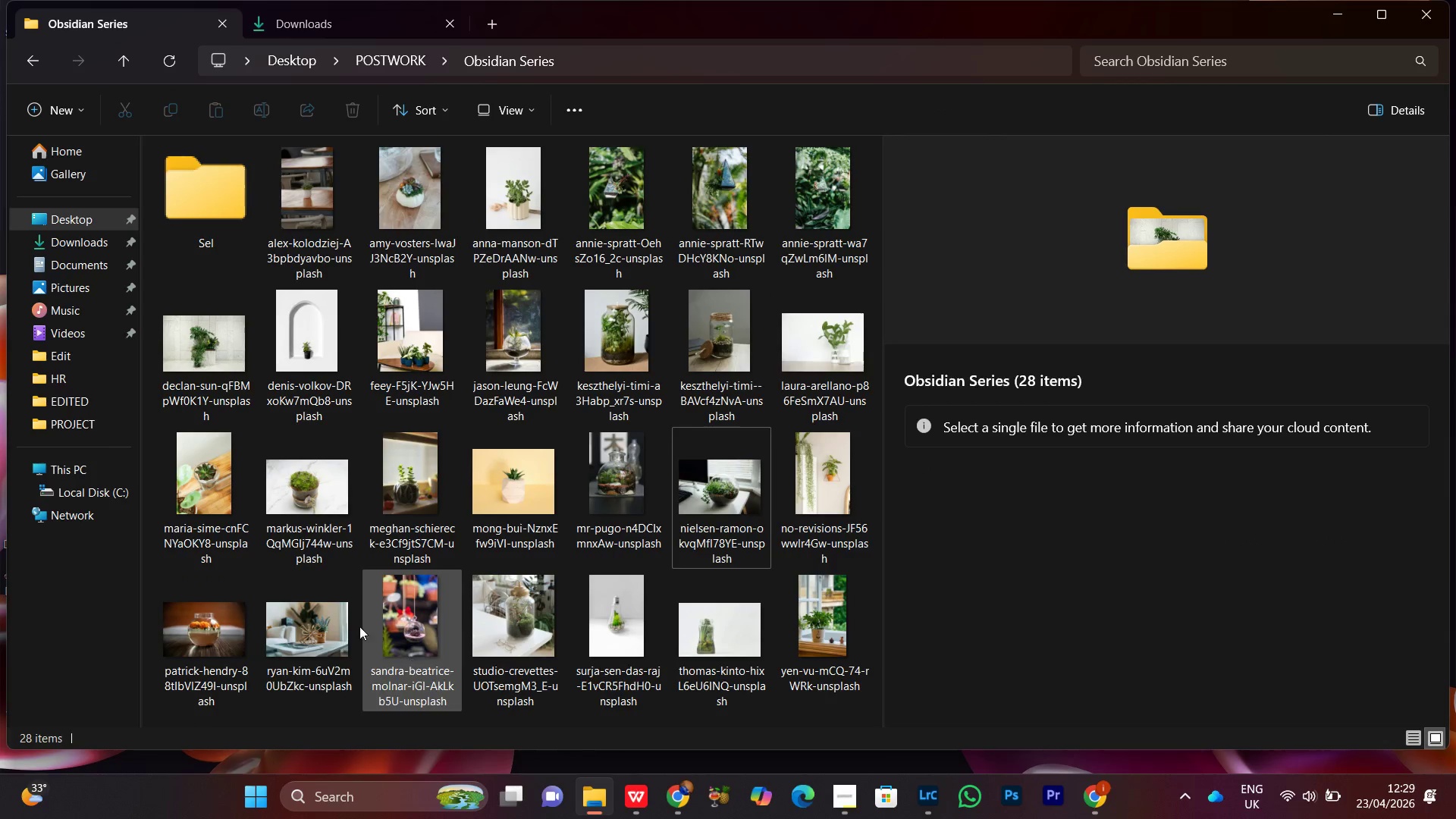 
left_click([340, 494])
 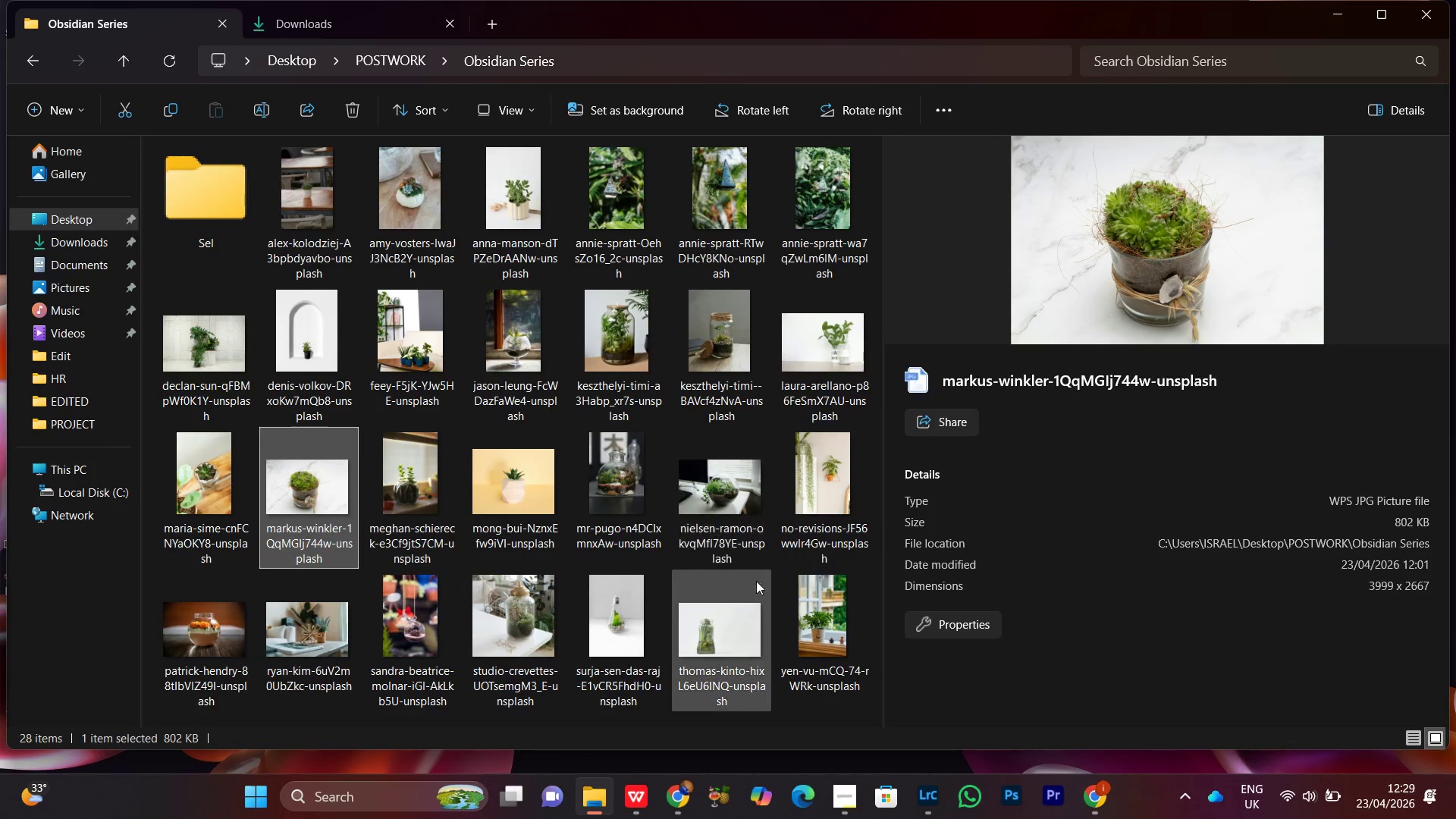 
left_click([626, 636])
 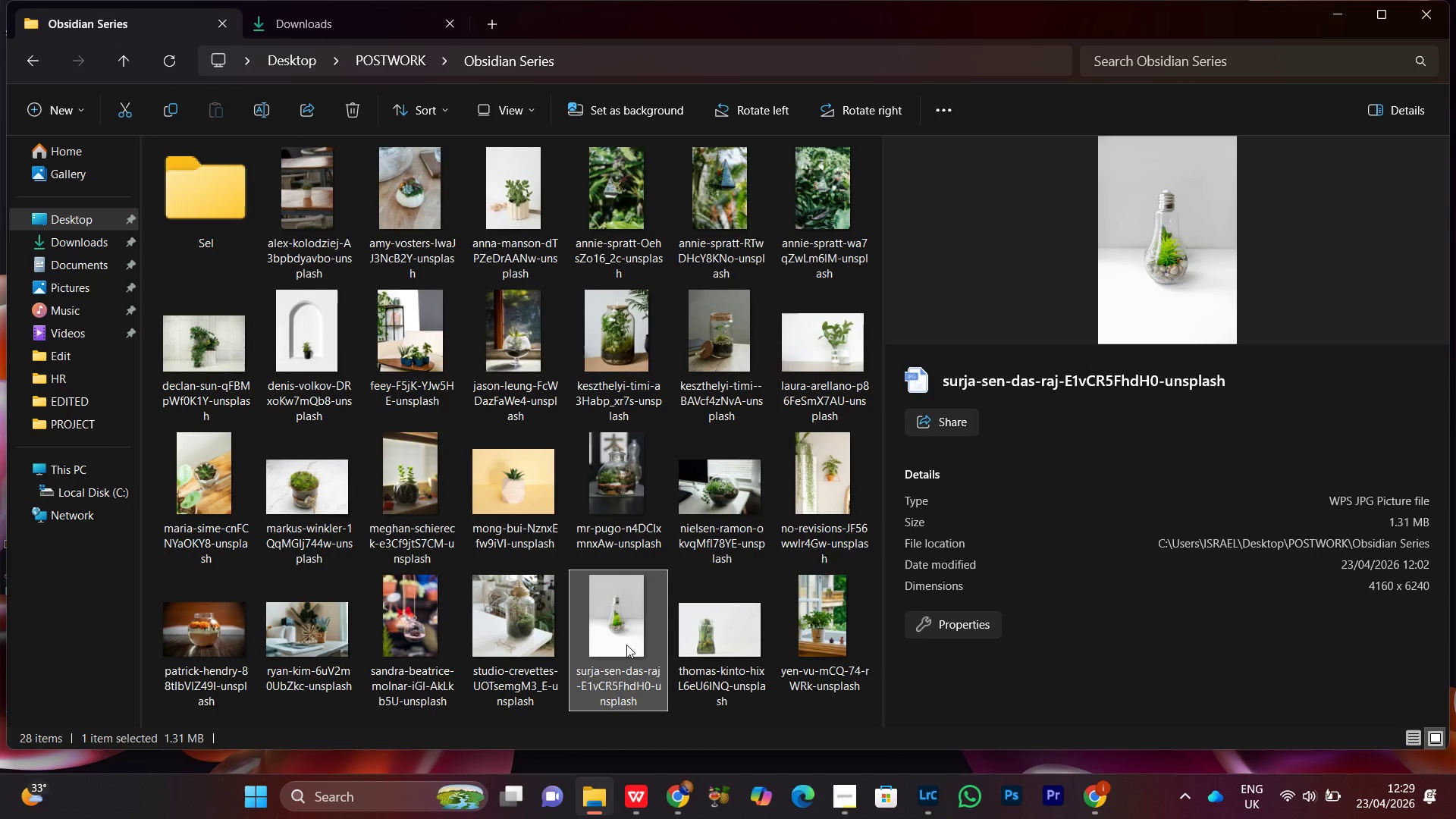 
left_click_drag(start_coordinate=[626, 645], to_coordinate=[202, 227])
 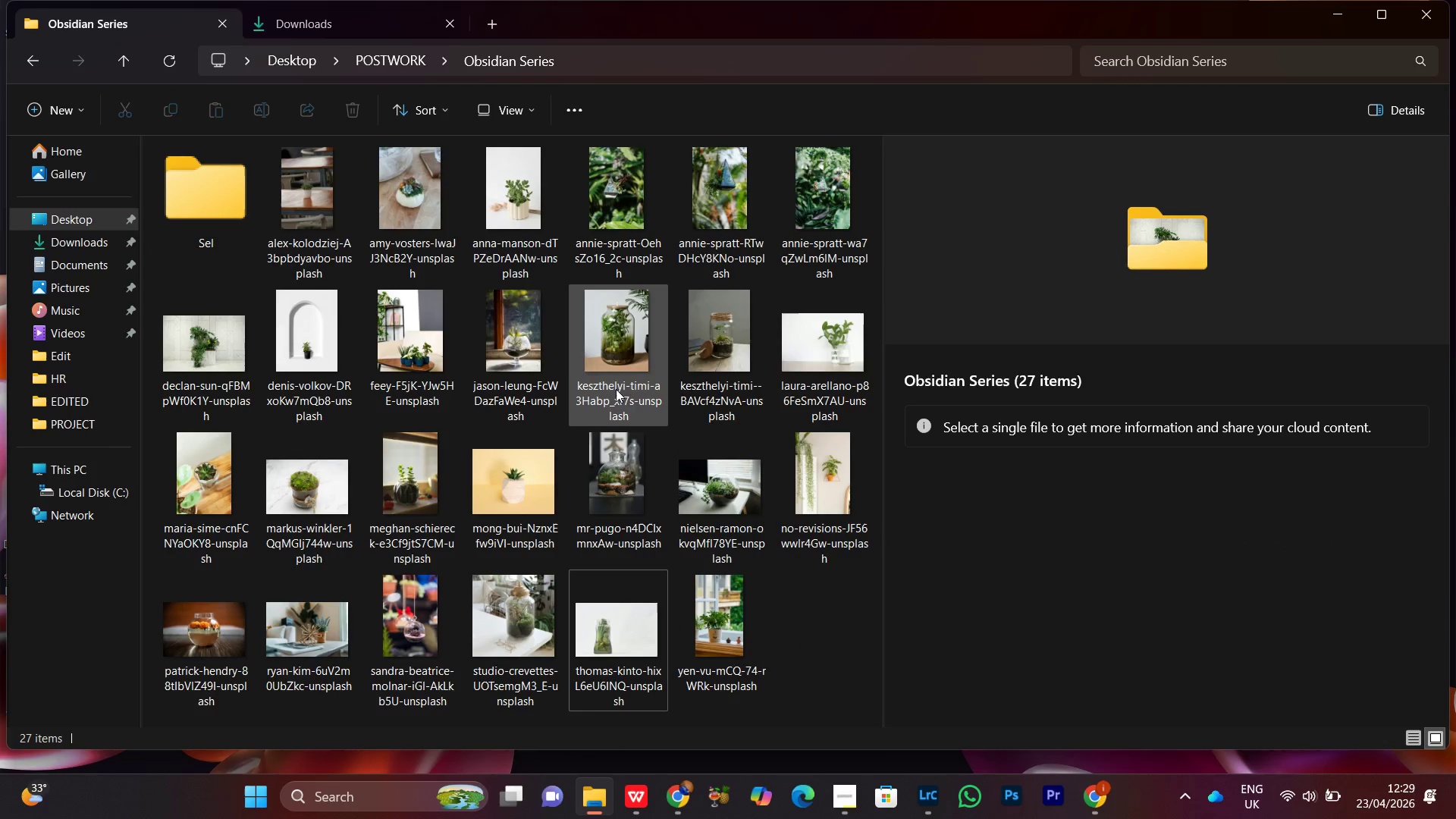 
left_click([623, 330])
 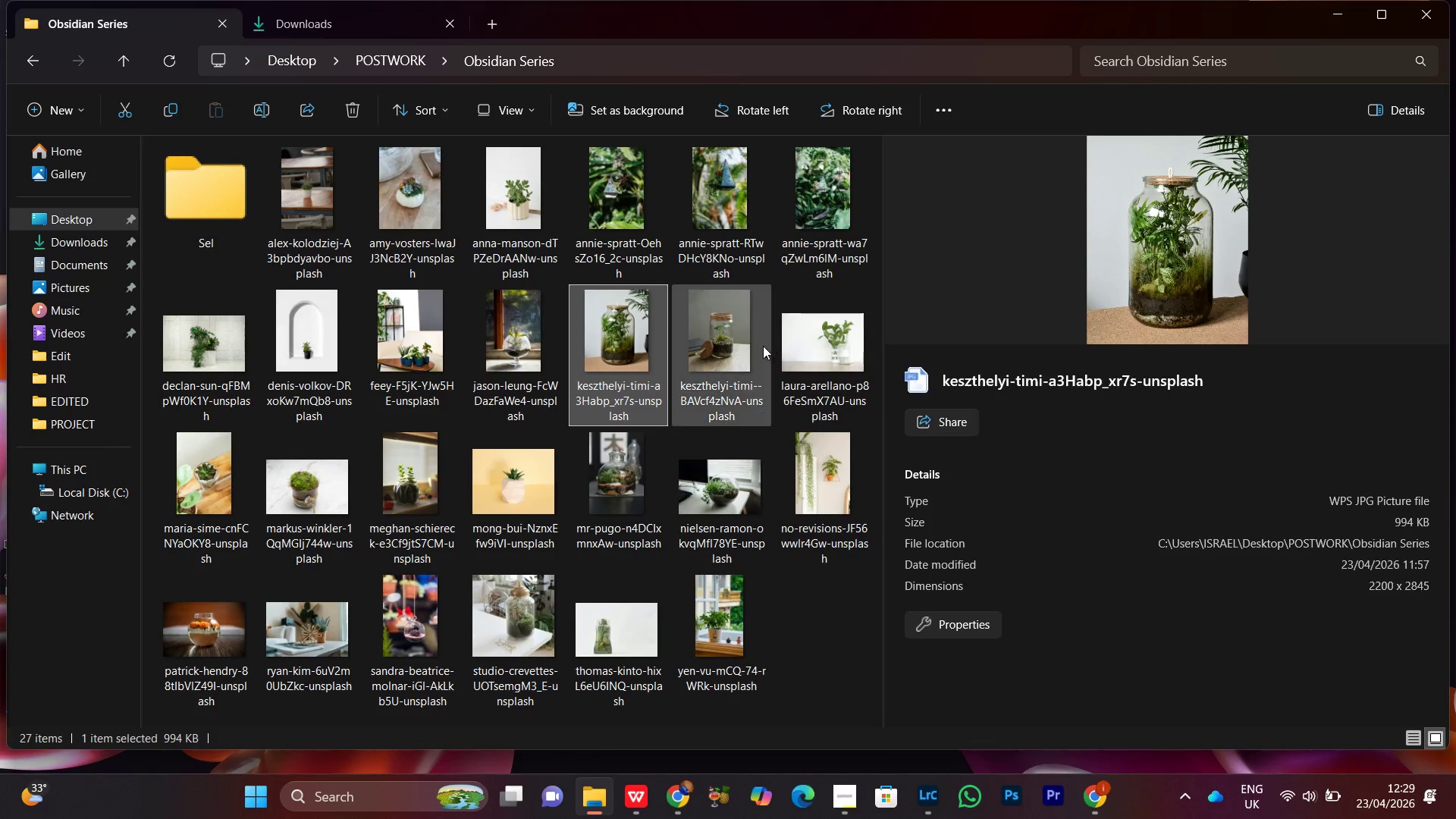 
left_click([747, 331])
 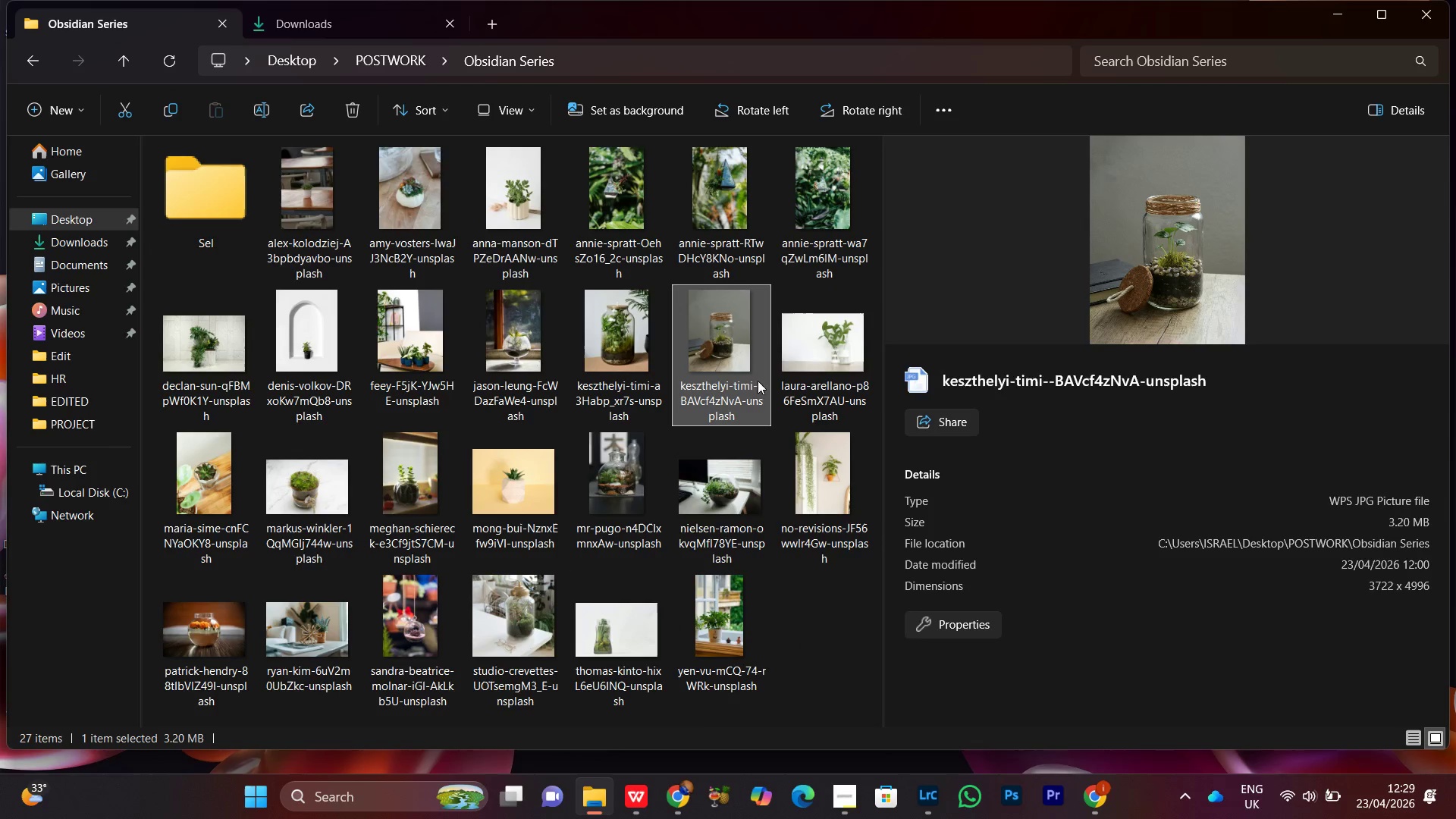 
left_click_drag(start_coordinate=[721, 330], to_coordinate=[221, 229])
 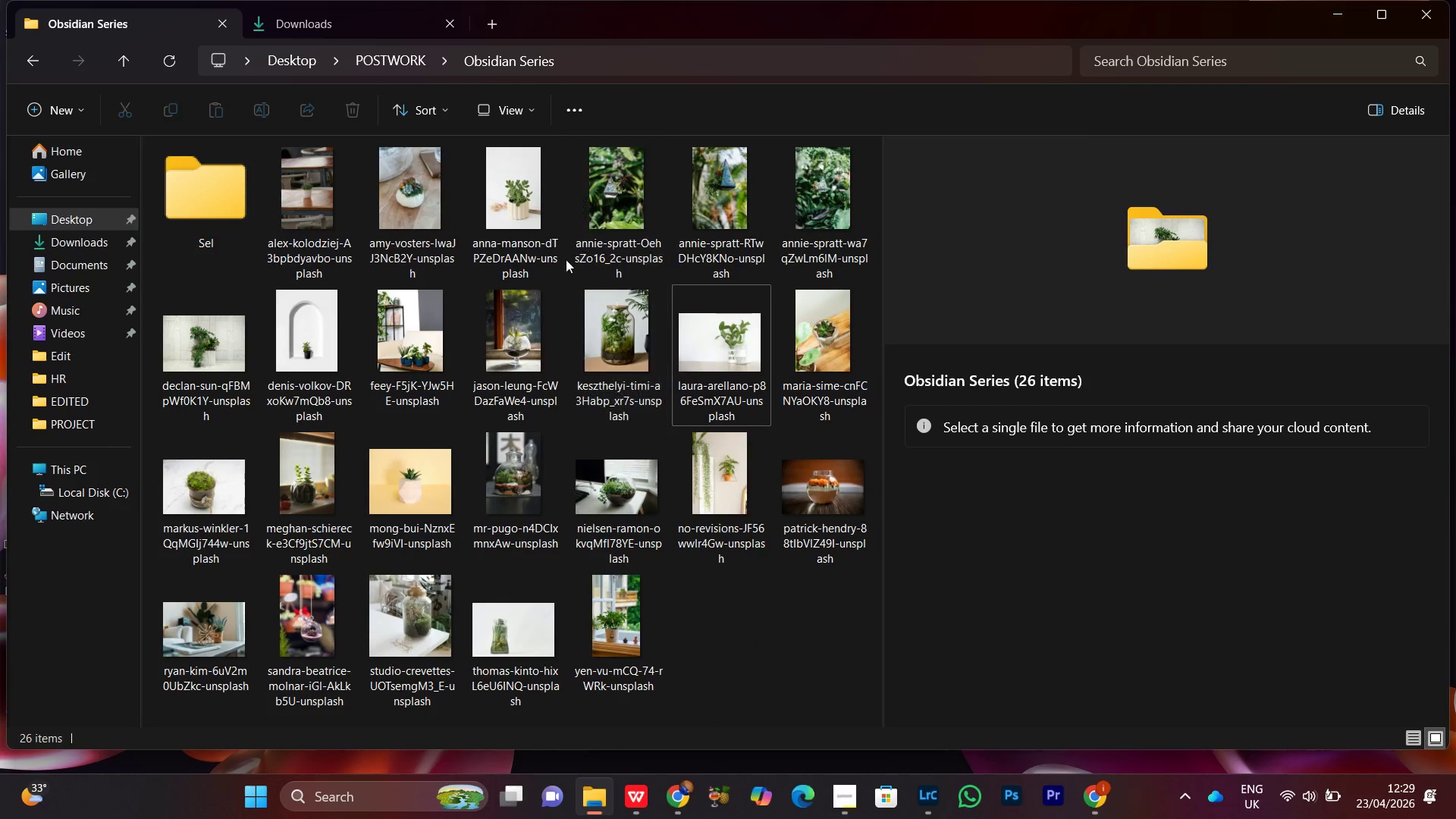 
left_click([514, 193])
 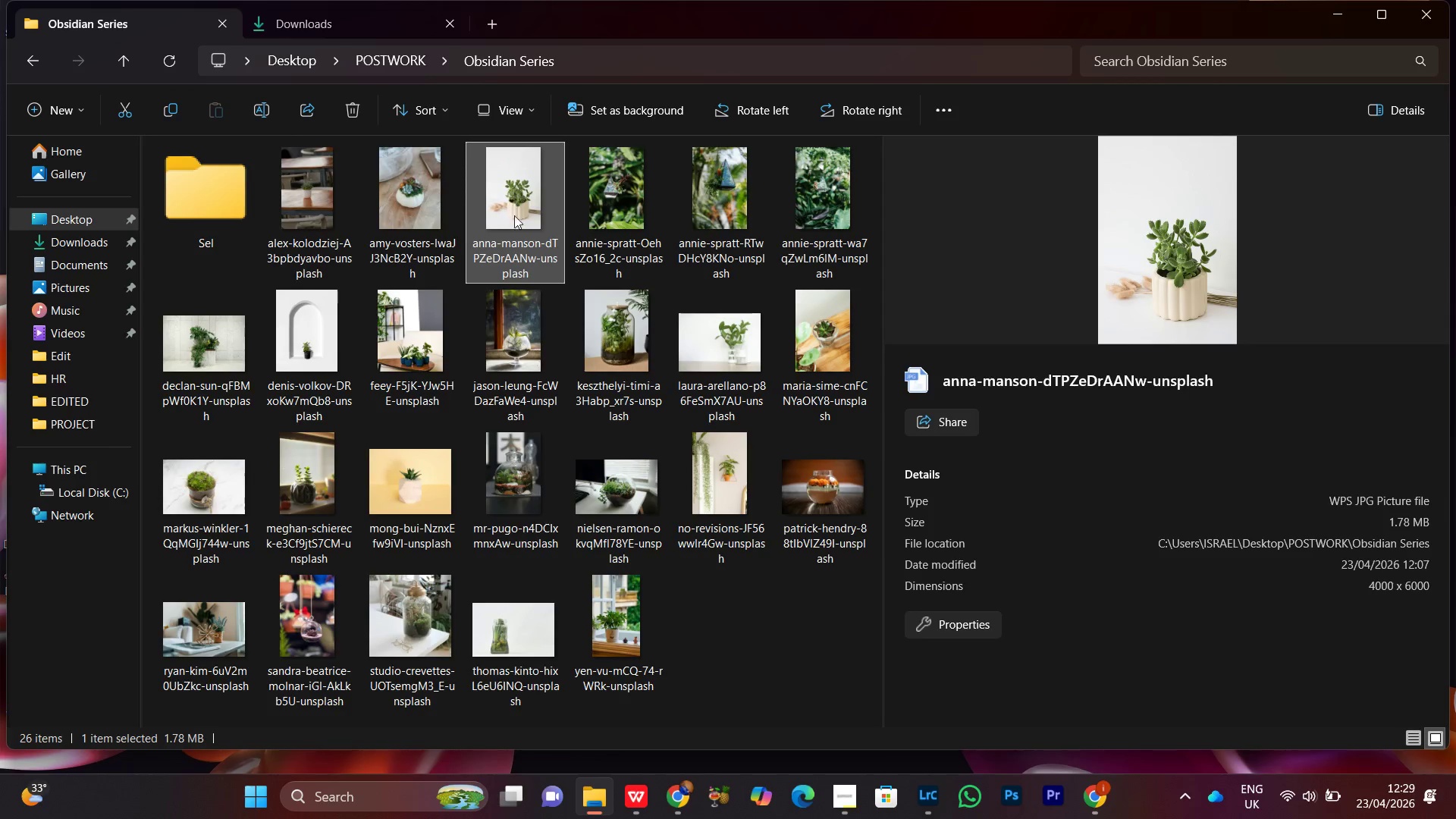 
left_click_drag(start_coordinate=[520, 196], to_coordinate=[230, 237])
 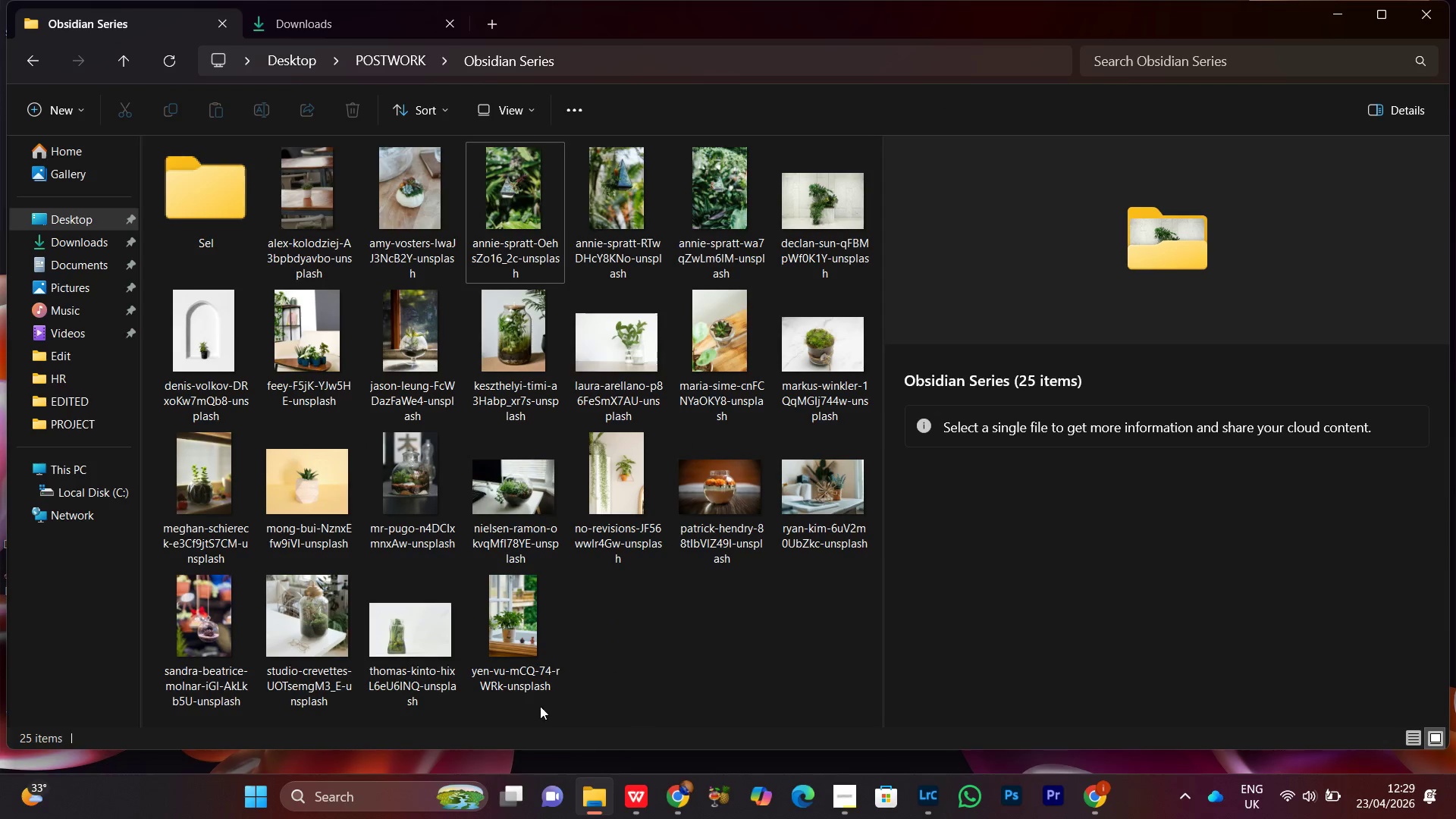 
left_click([409, 642])
 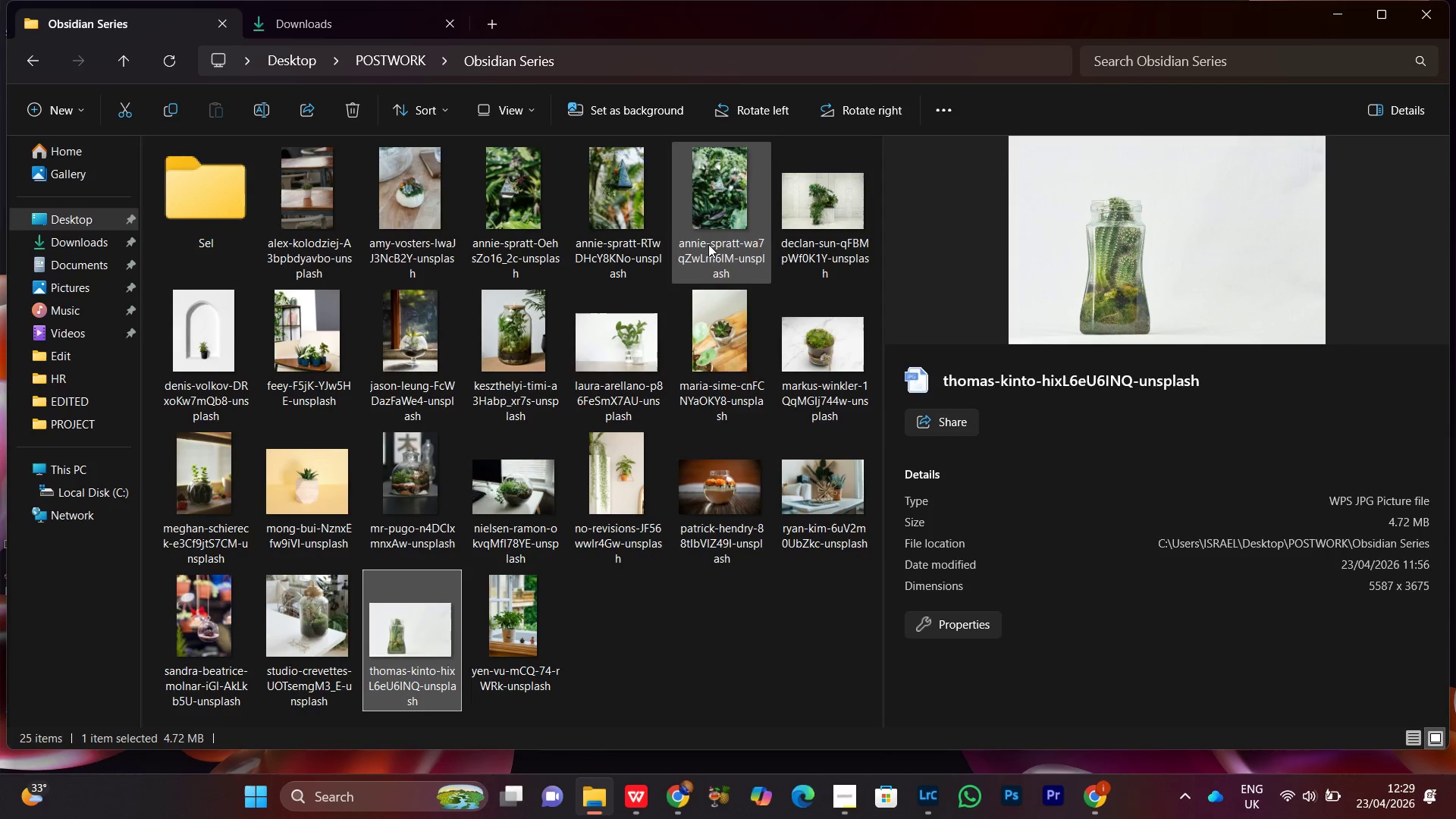 
left_click([647, 165])
 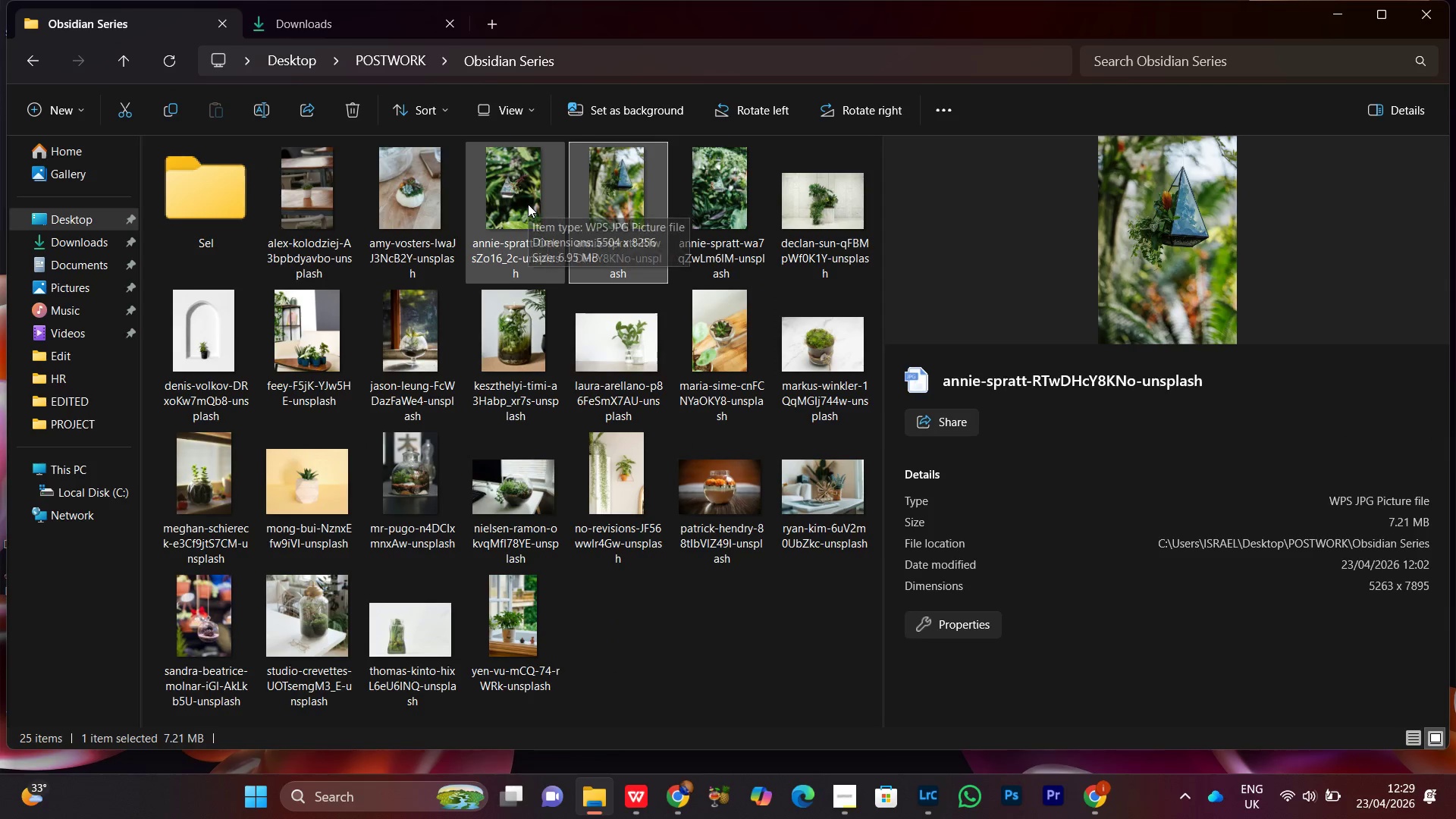 
left_click([528, 204])
 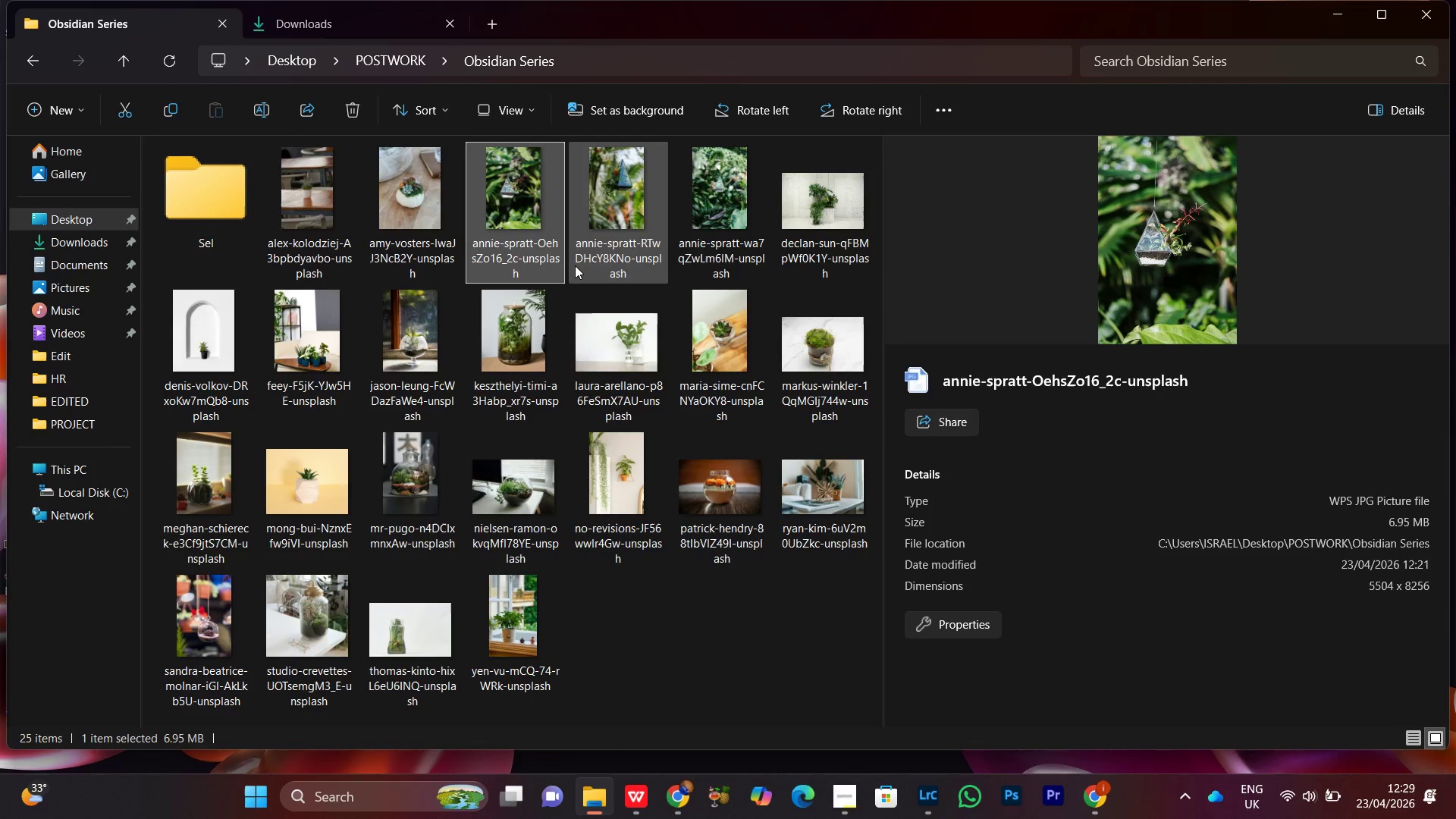 
mouse_move([534, 251])
 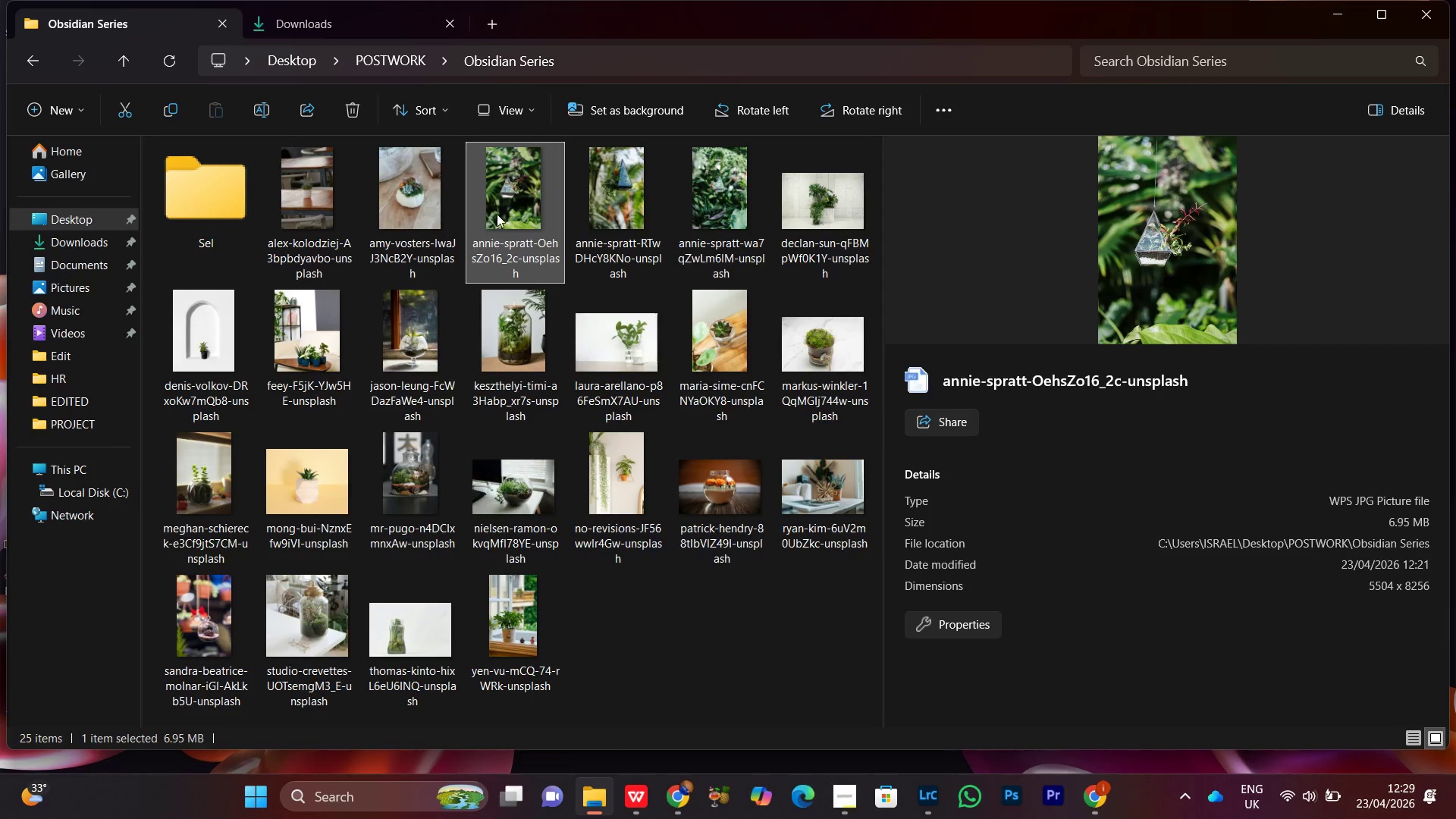 
left_click_drag(start_coordinate=[519, 199], to_coordinate=[217, 229])
 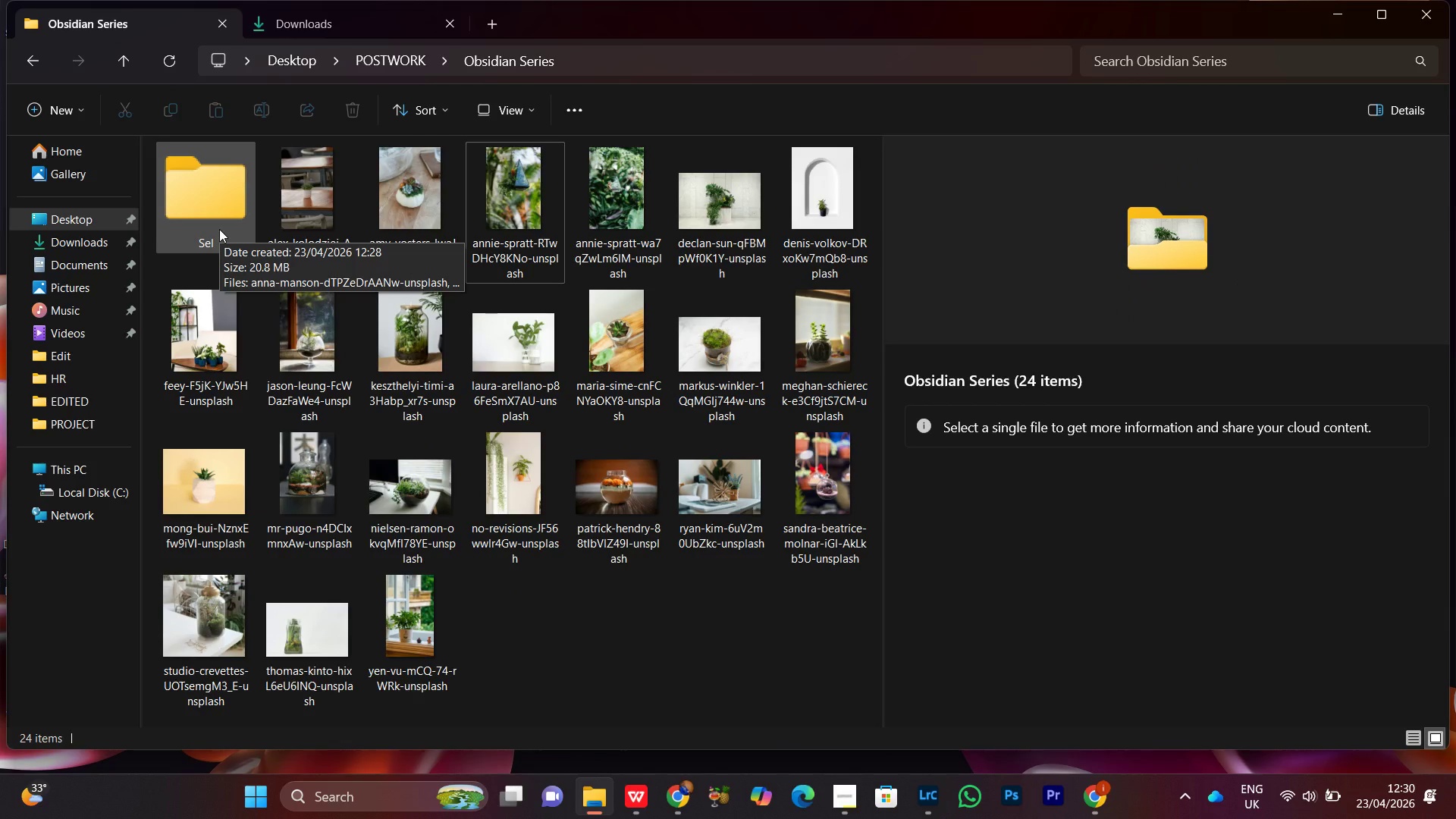 
wait(5.56)
 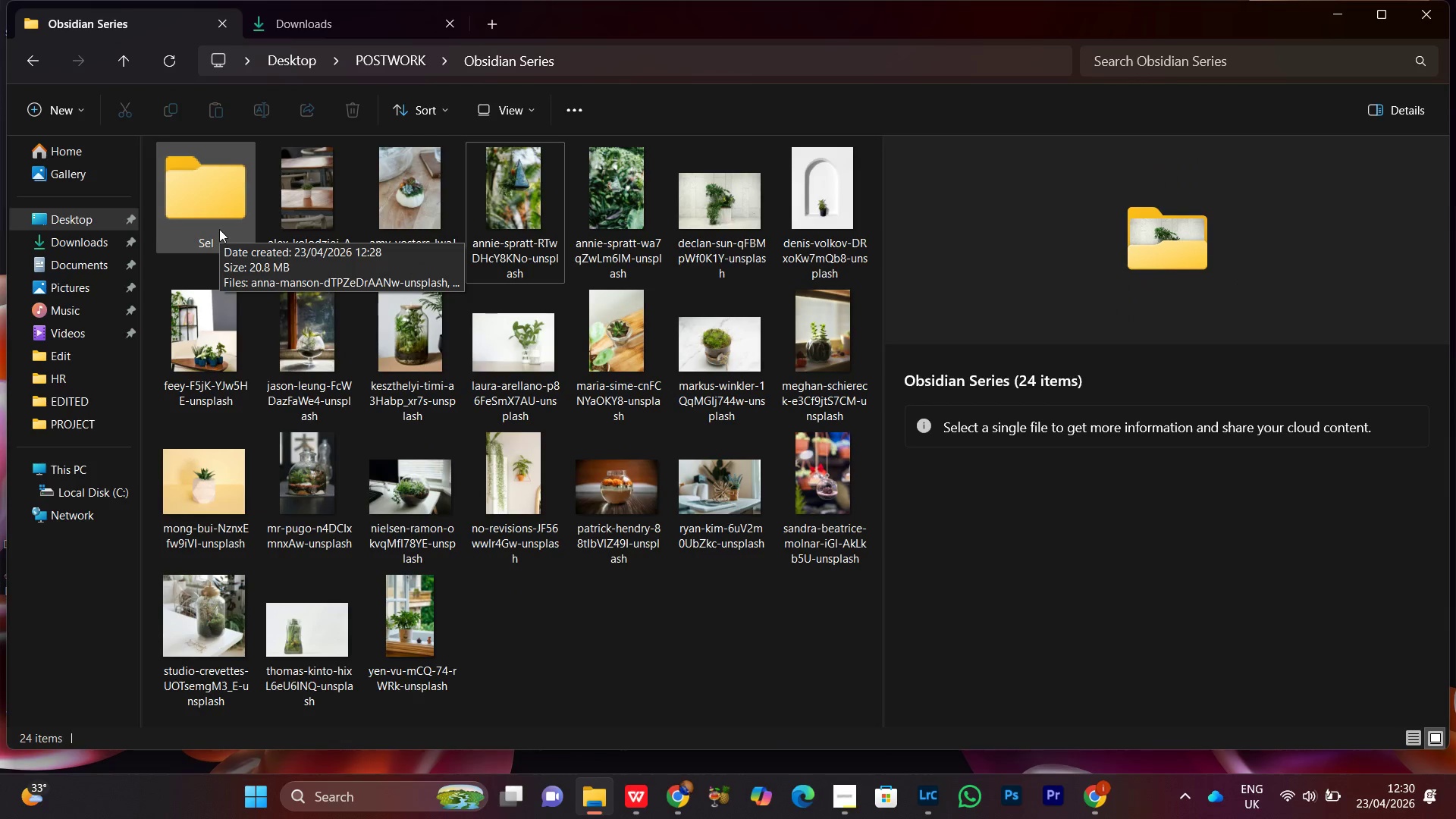 
left_click([501, 348])
 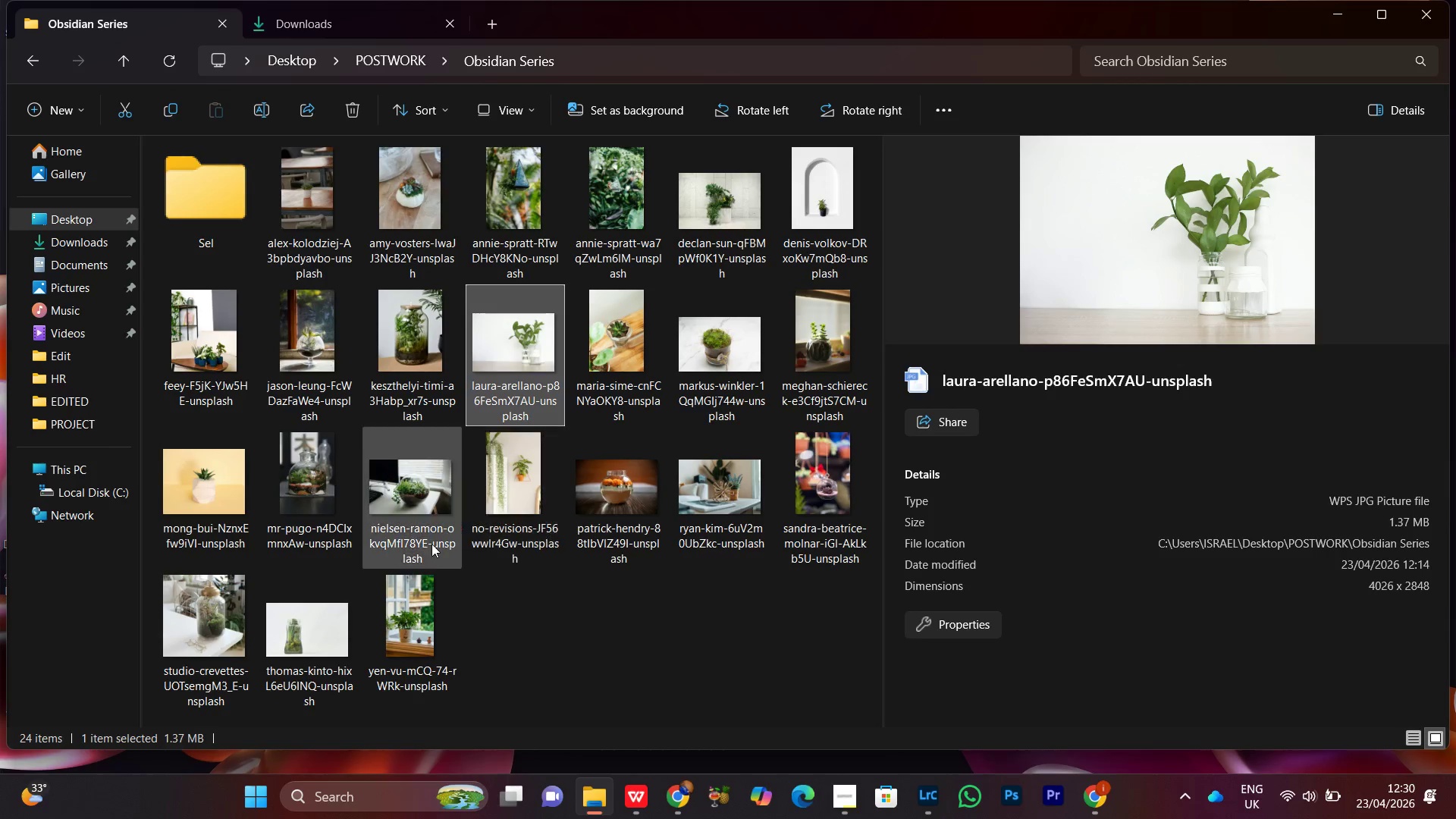 
left_click([399, 522])
 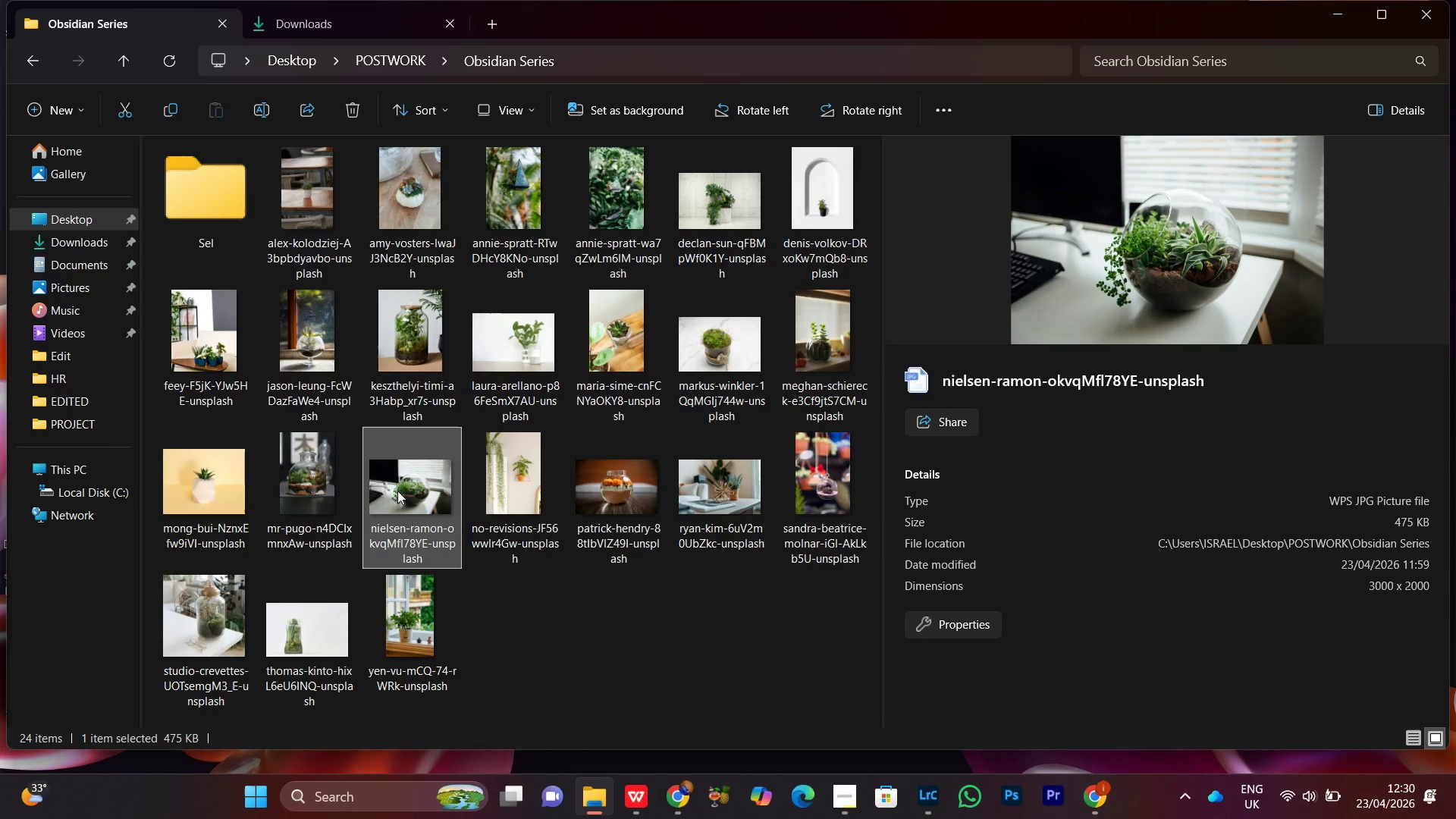 
mouse_move([428, 490])
 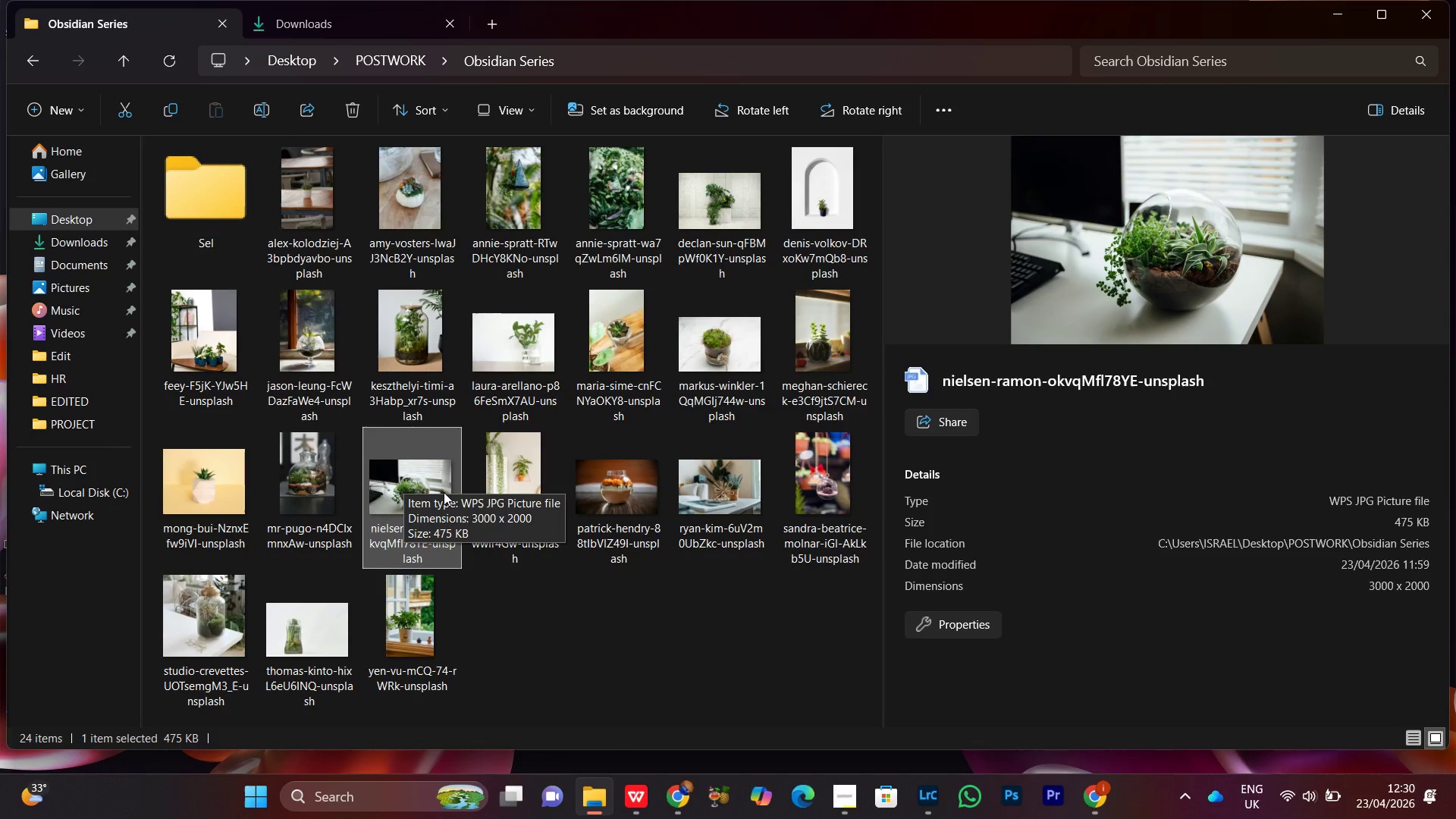 
wait(15.23)
 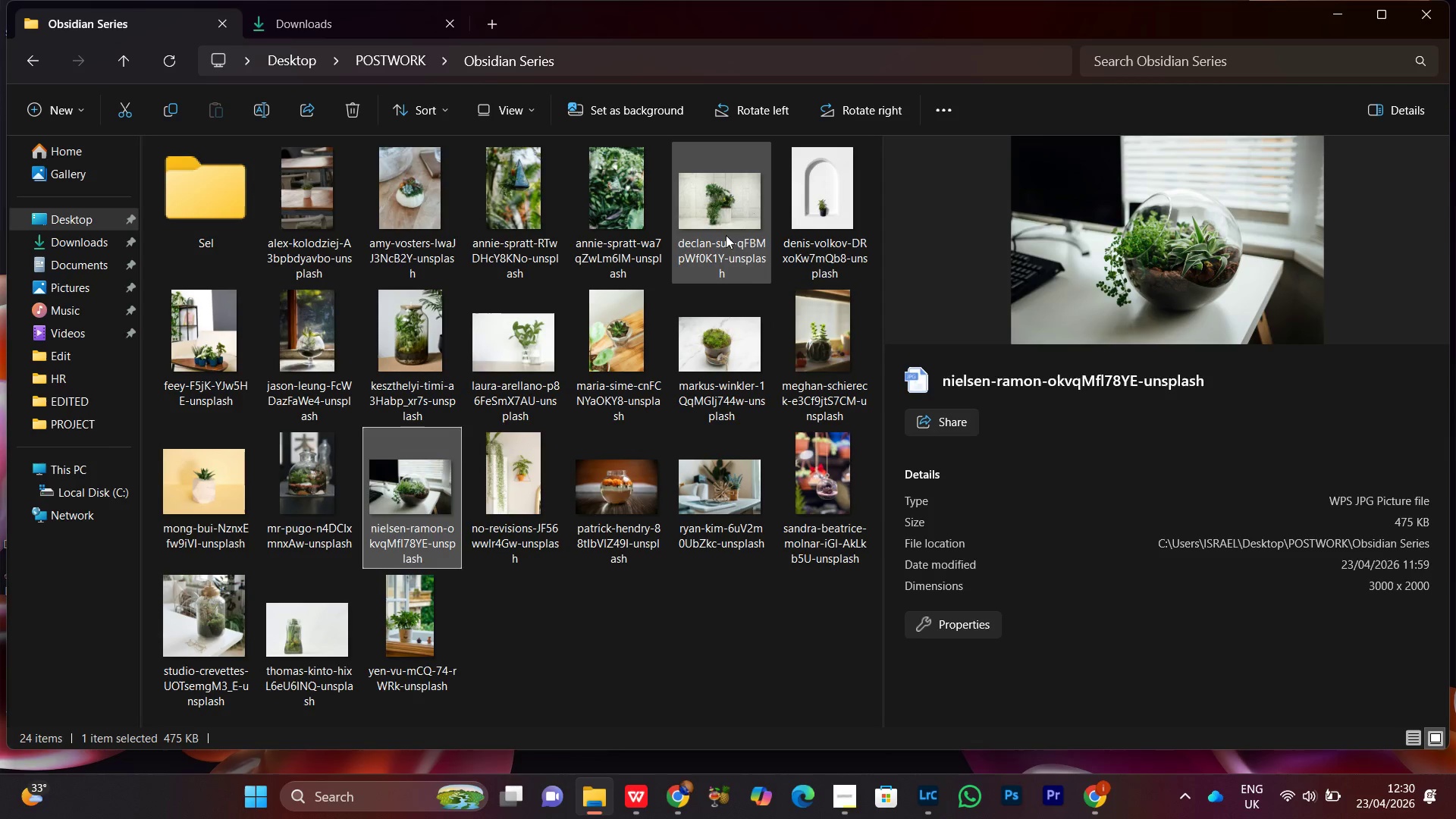 
left_click([723, 229])
 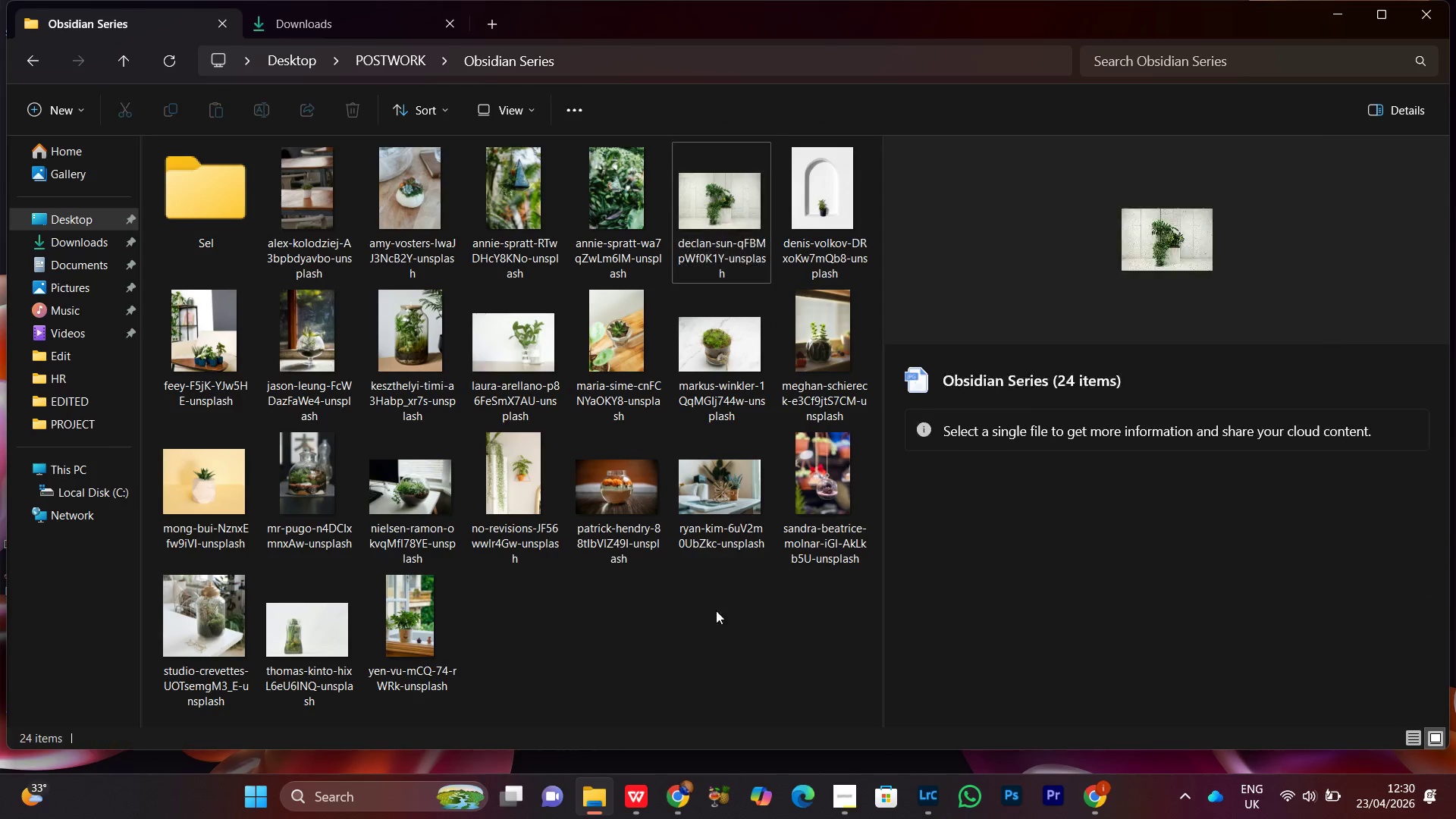 
scroll: coordinate [727, 299], scroll_direction: up, amount: 3.0
 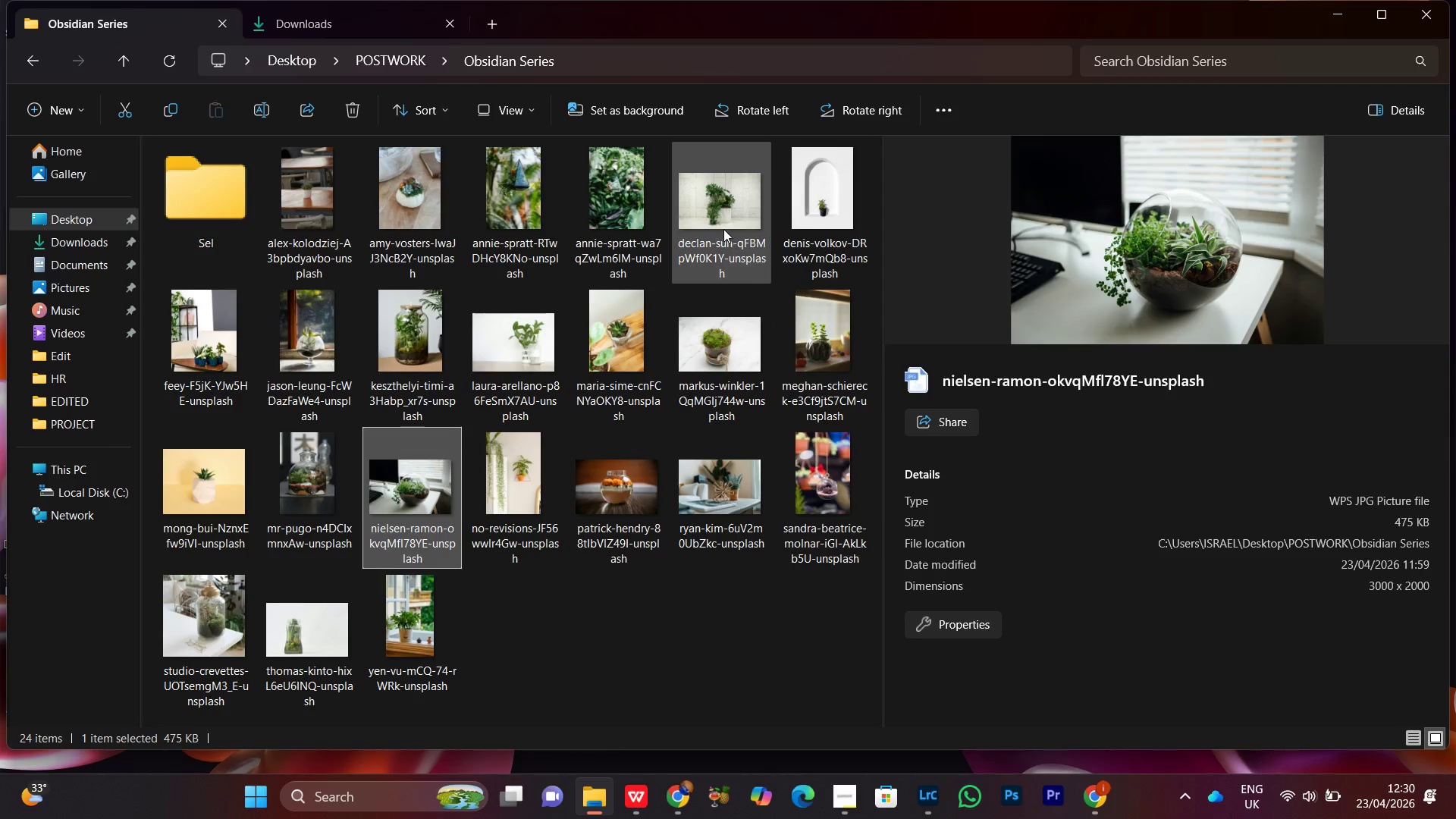 
double_click([726, 510])
 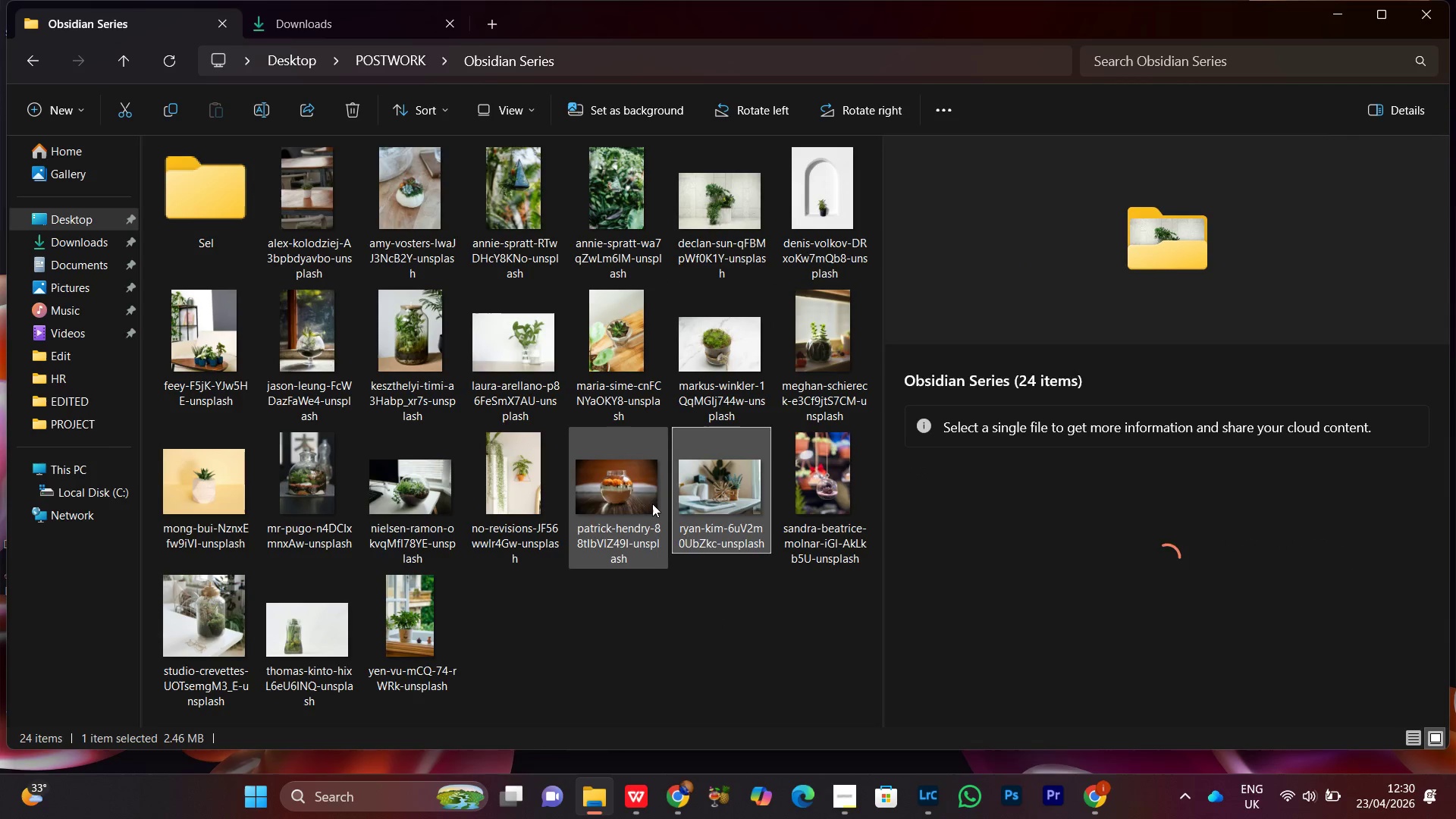 
triple_click([652, 504])
 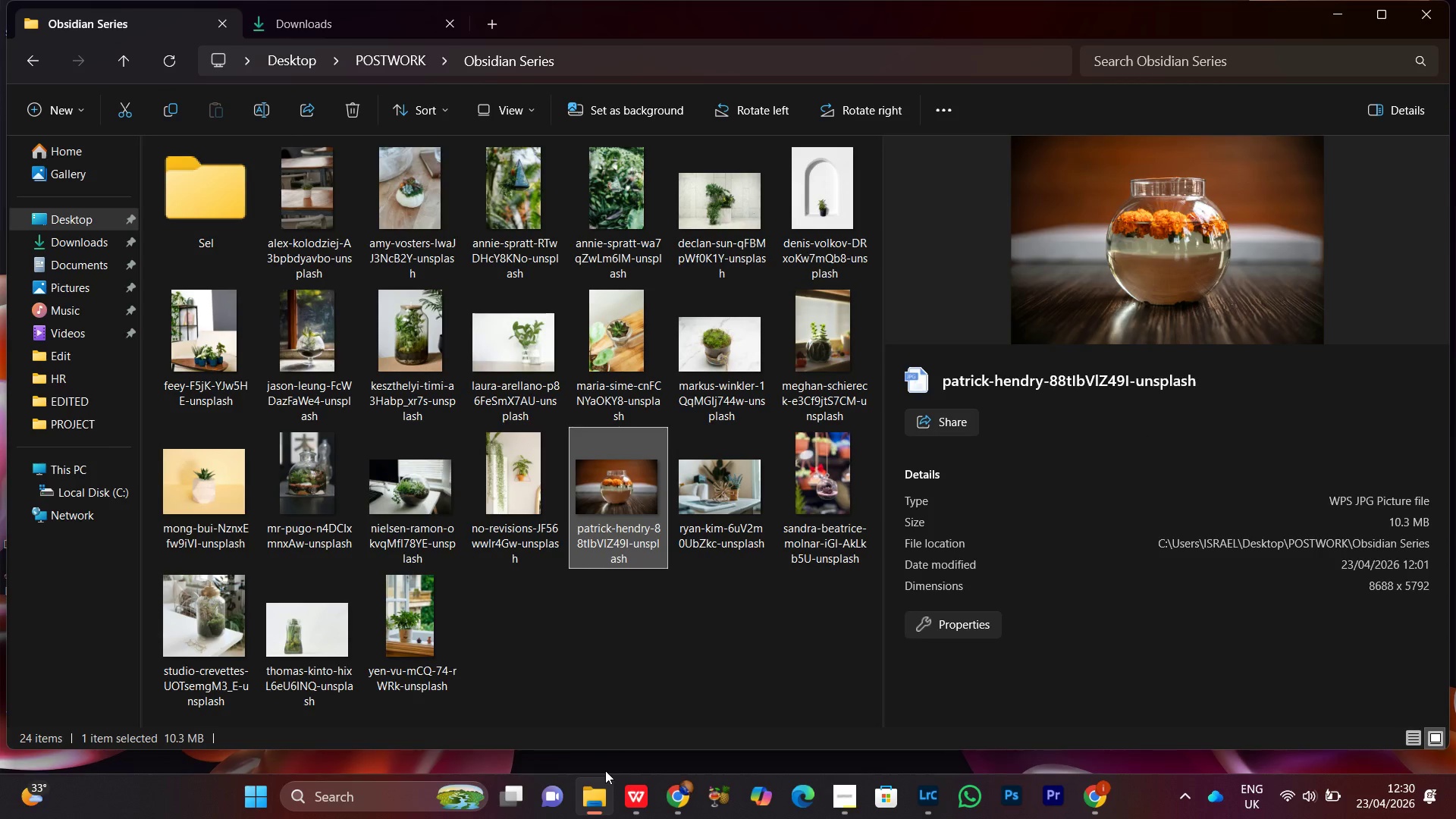 
wait(6.41)
 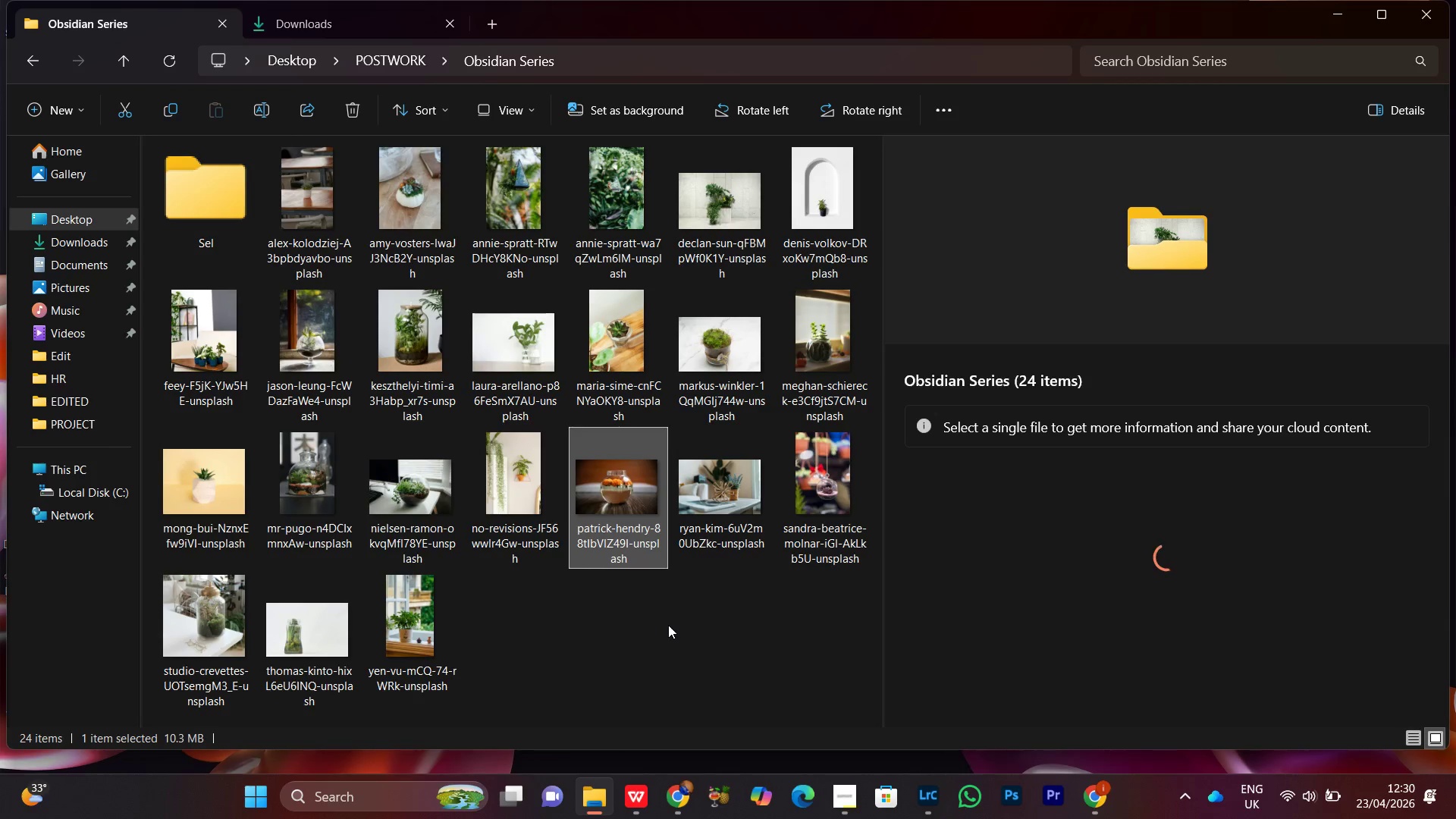 
double_click([503, 491])
 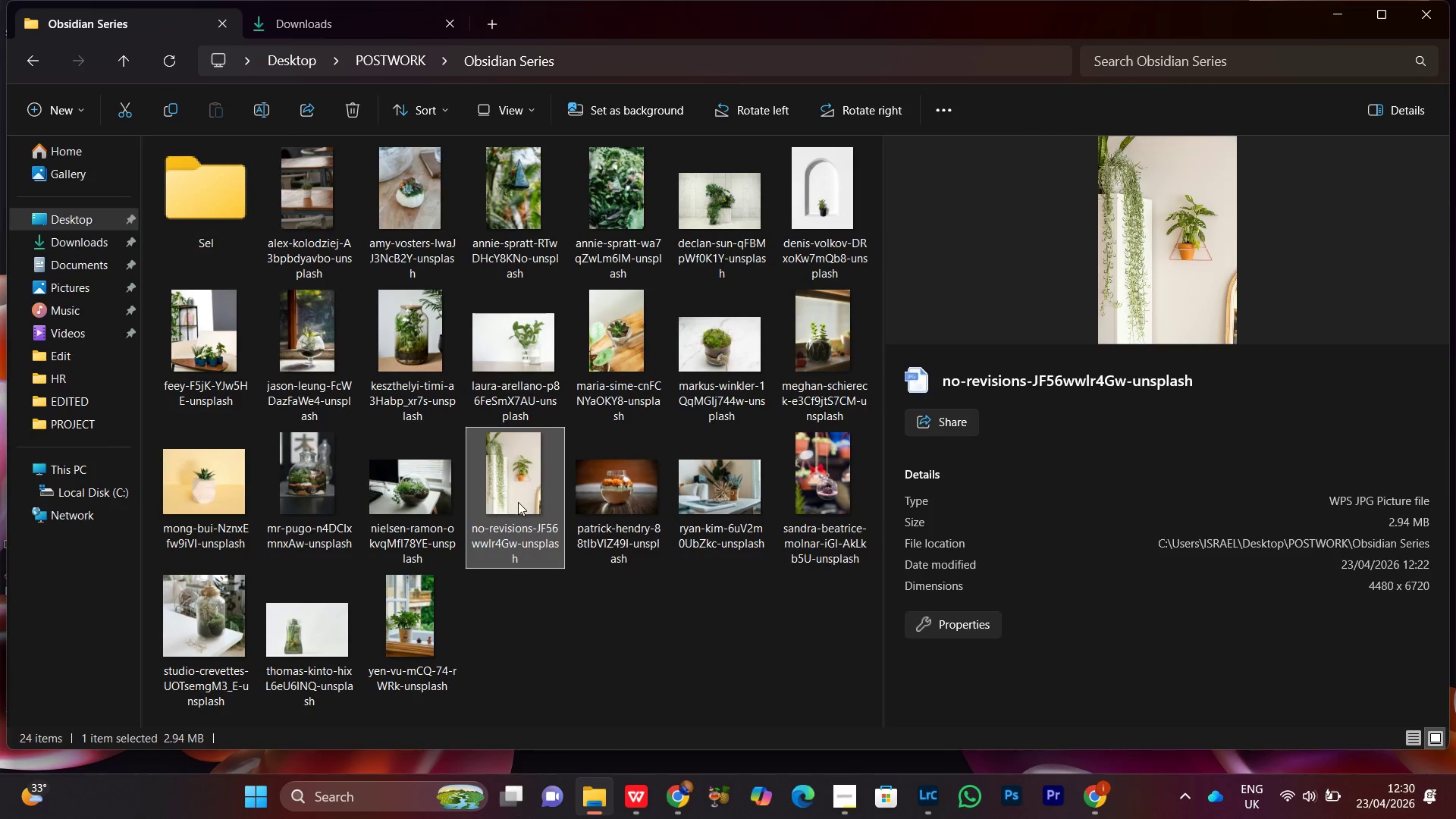 
left_click_drag(start_coordinate=[519, 516], to_coordinate=[202, 243])
 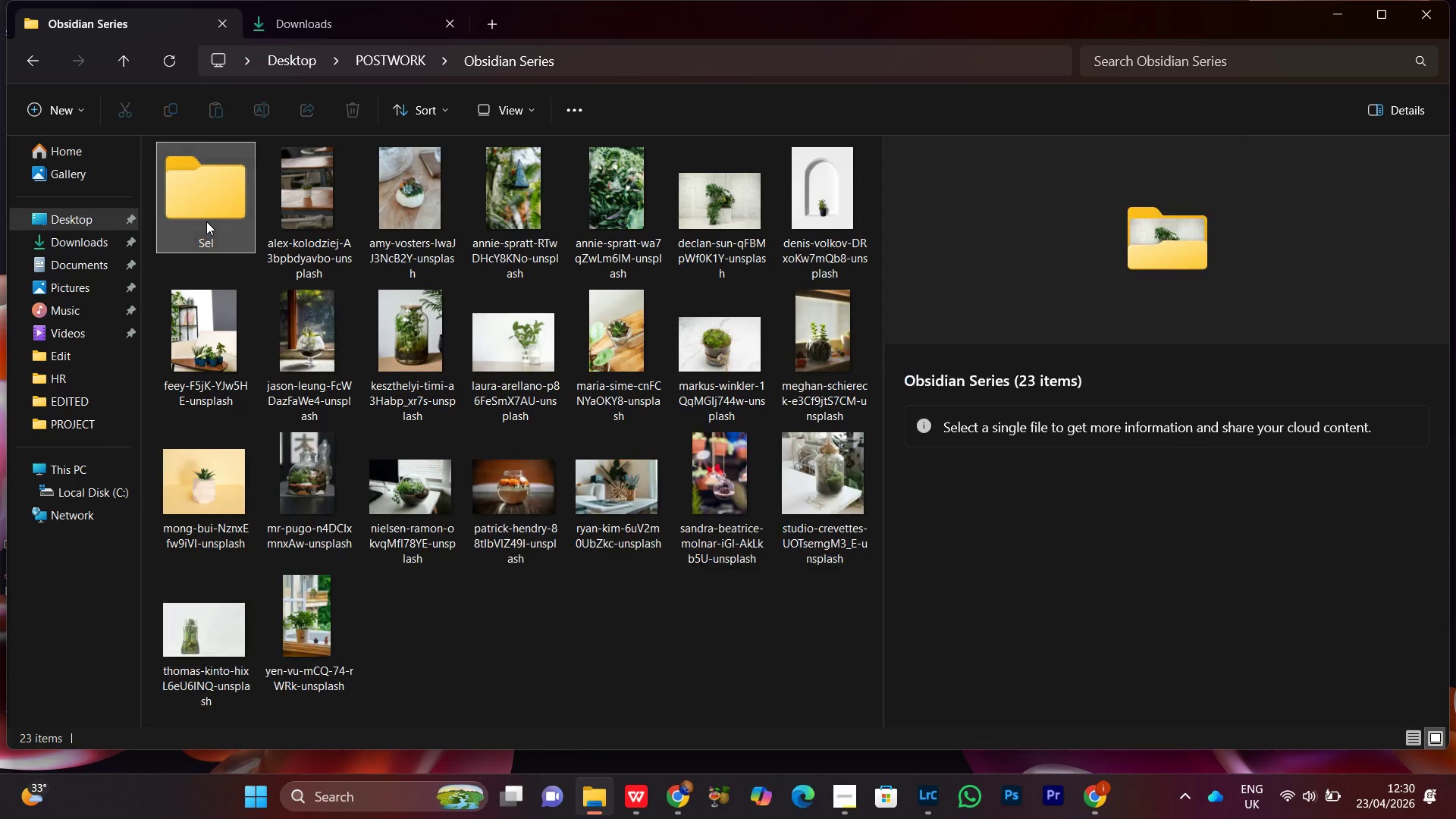 
double_click([206, 221])
 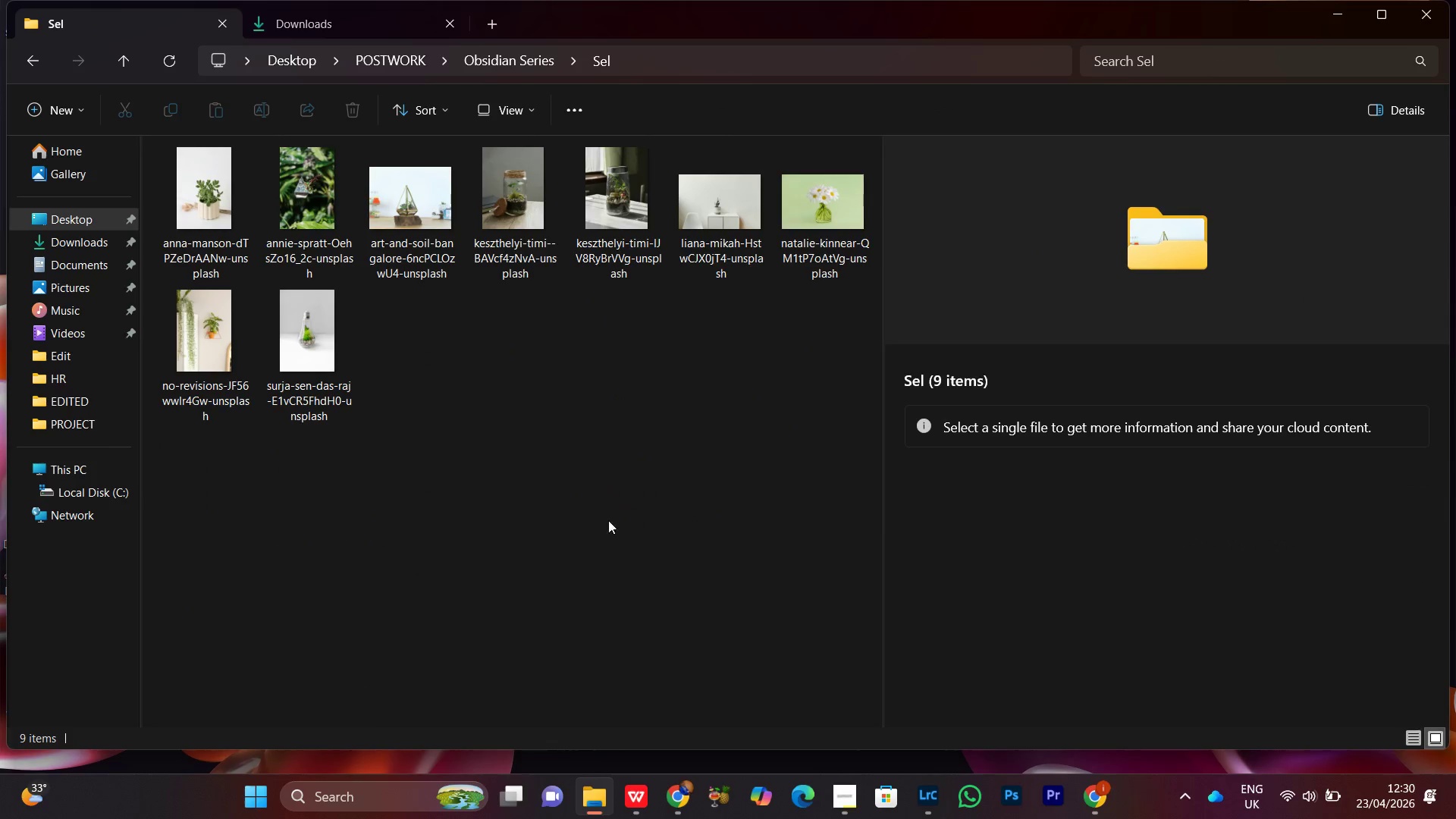 
left_click([601, 476])
 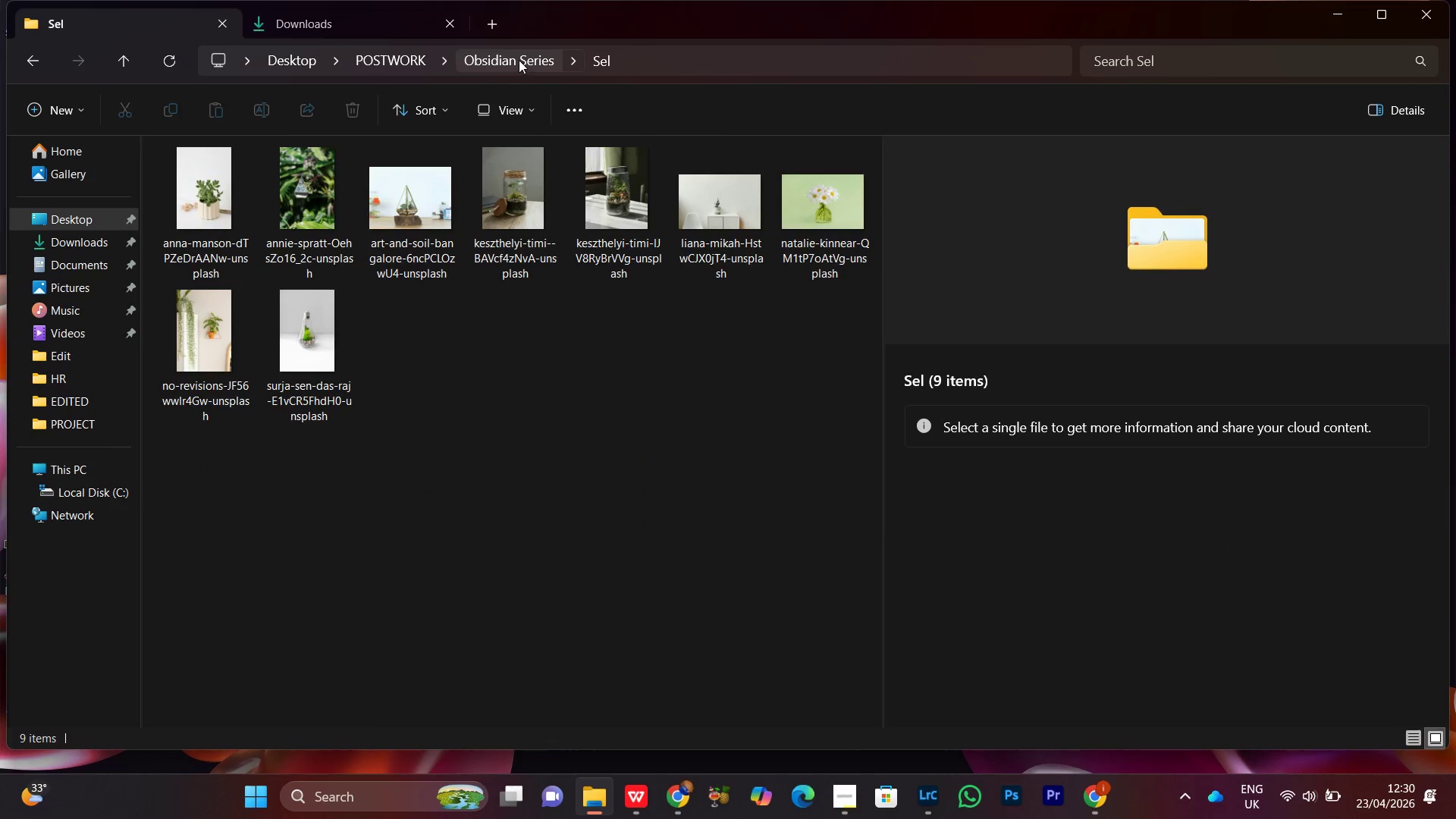 
left_click([519, 58])
 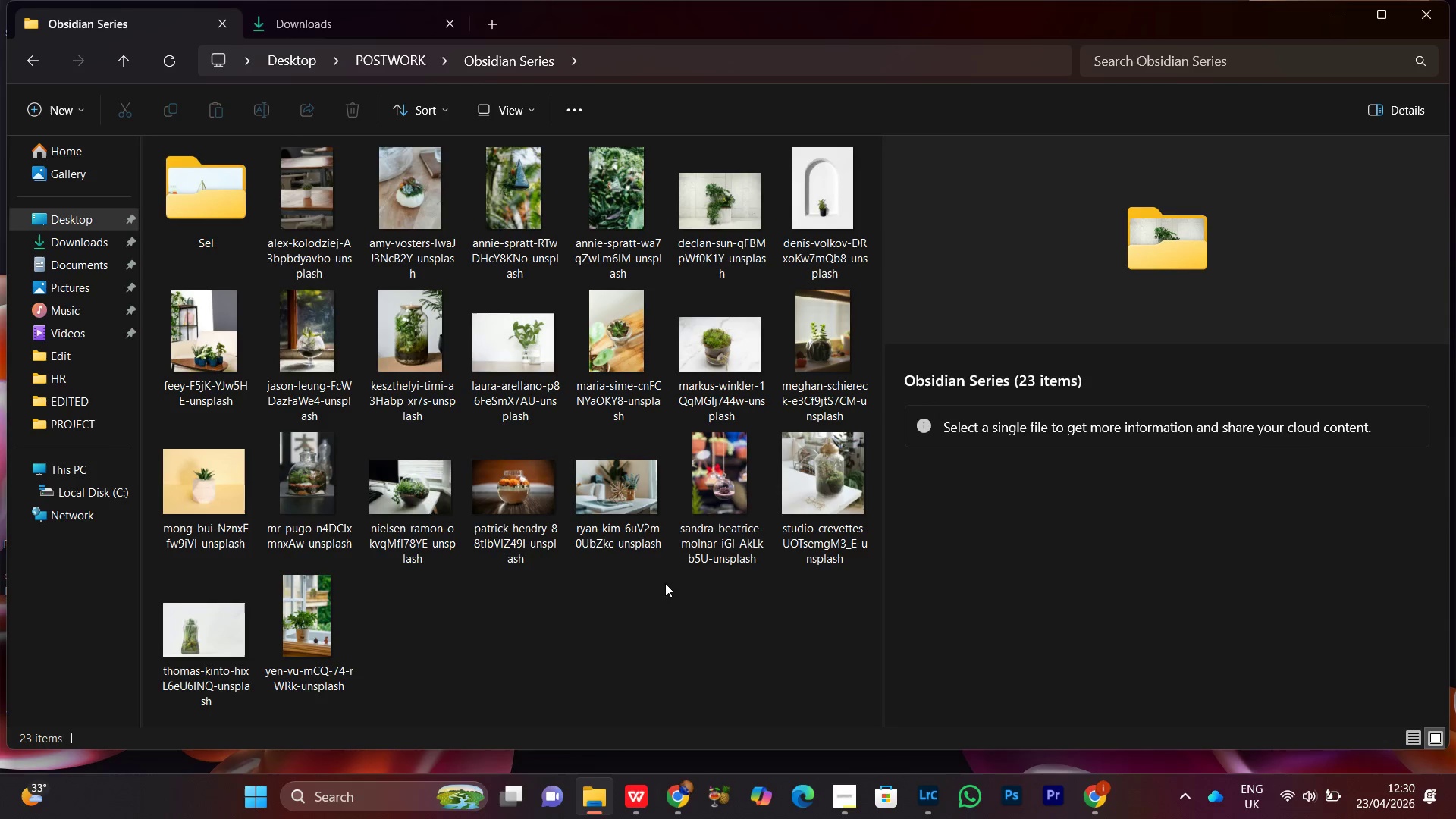 
scroll: coordinate [534, 590], scroll_direction: down, amount: 1.0
 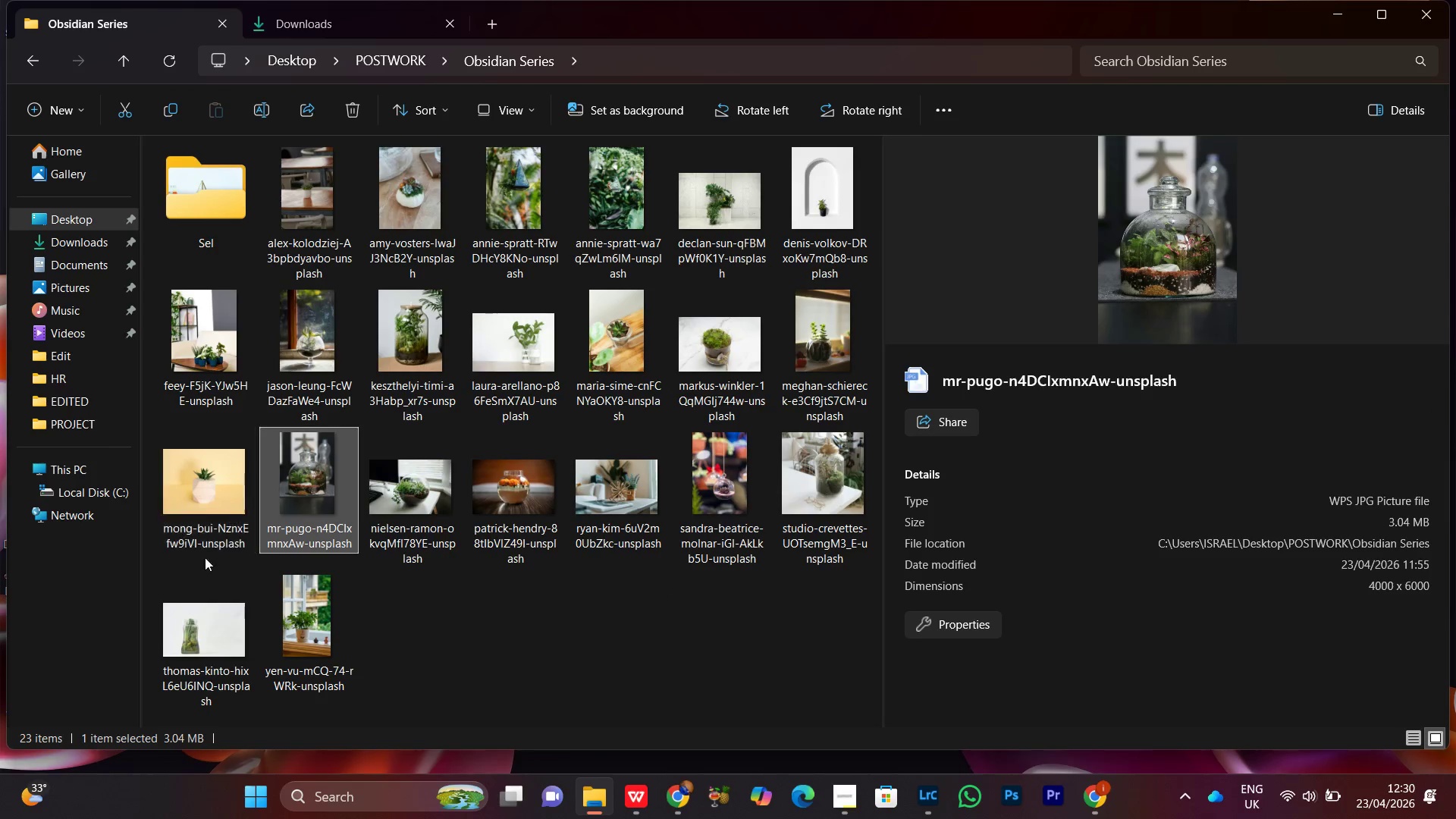 
double_click([149, 490])
 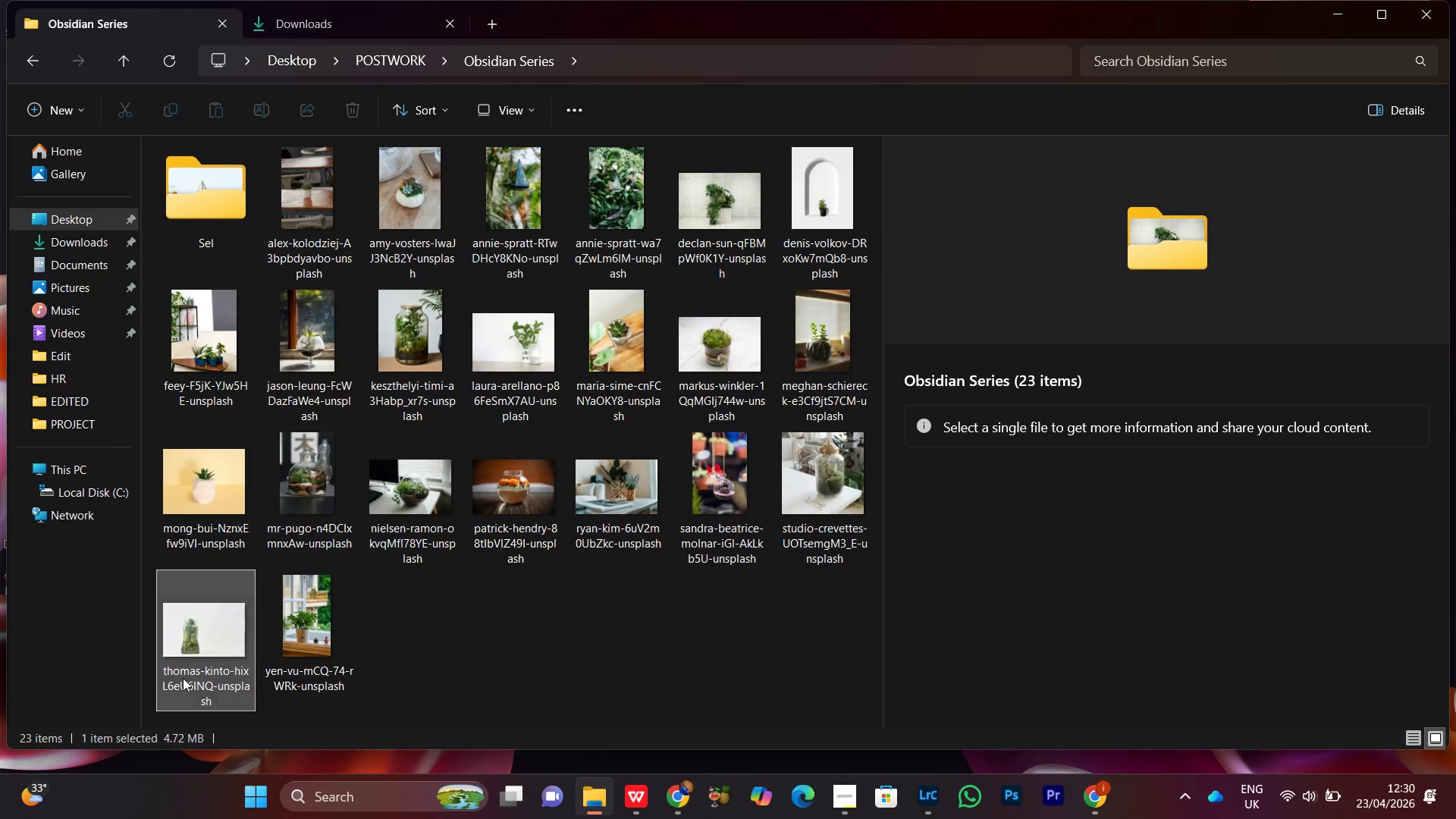 
triple_click([183, 678])
 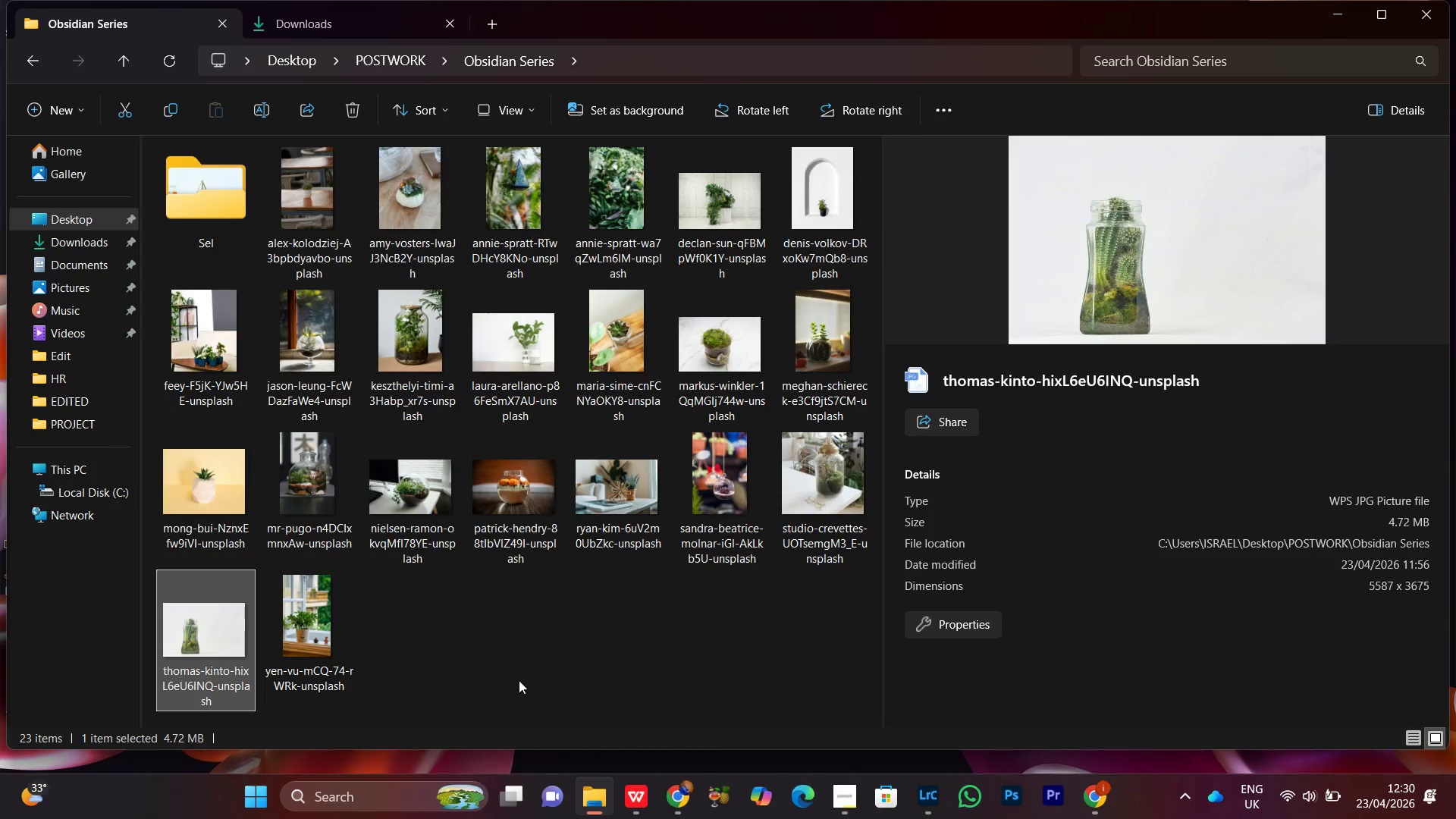 
left_click([542, 679])
 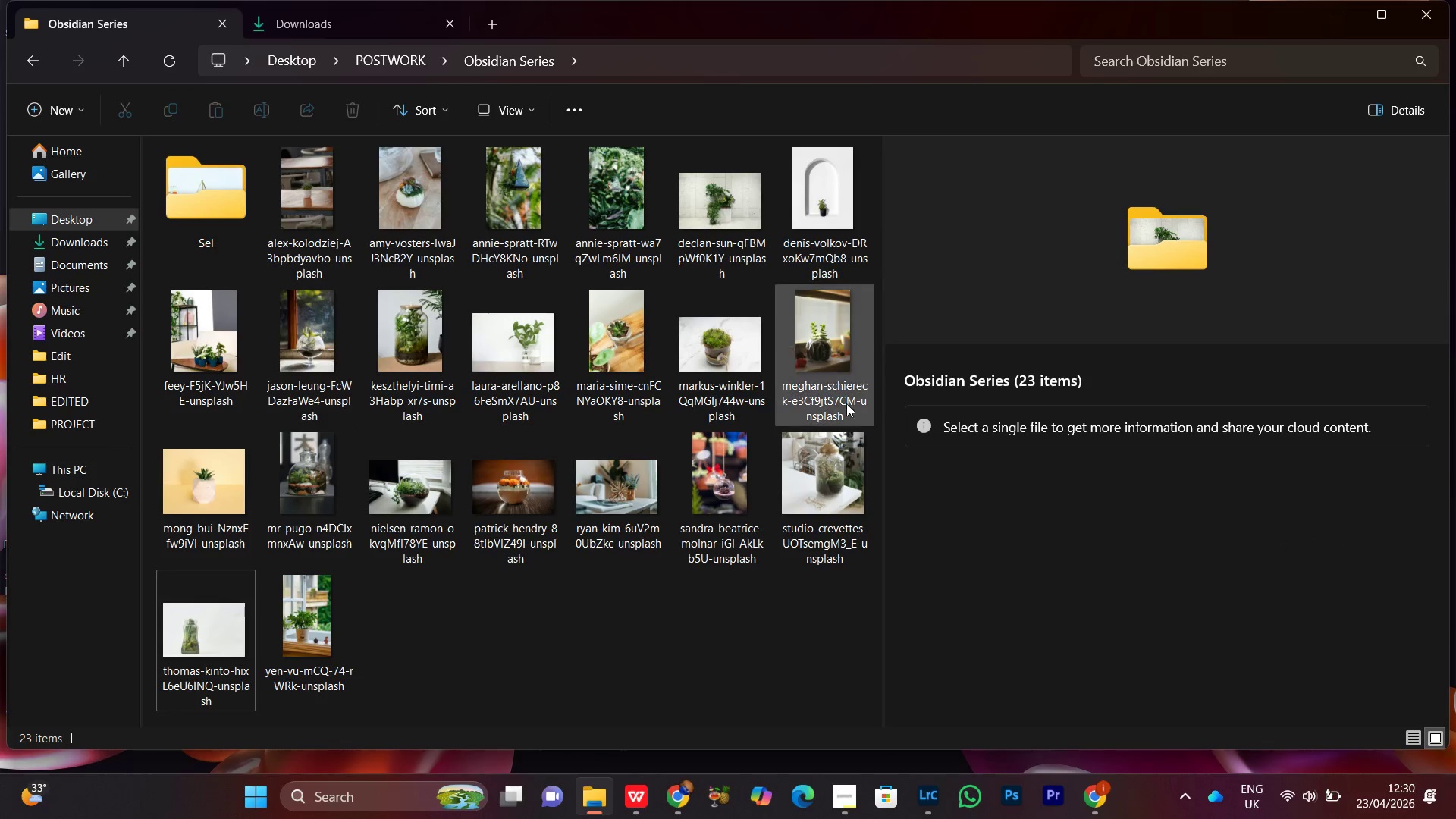 
left_click([821, 349])
 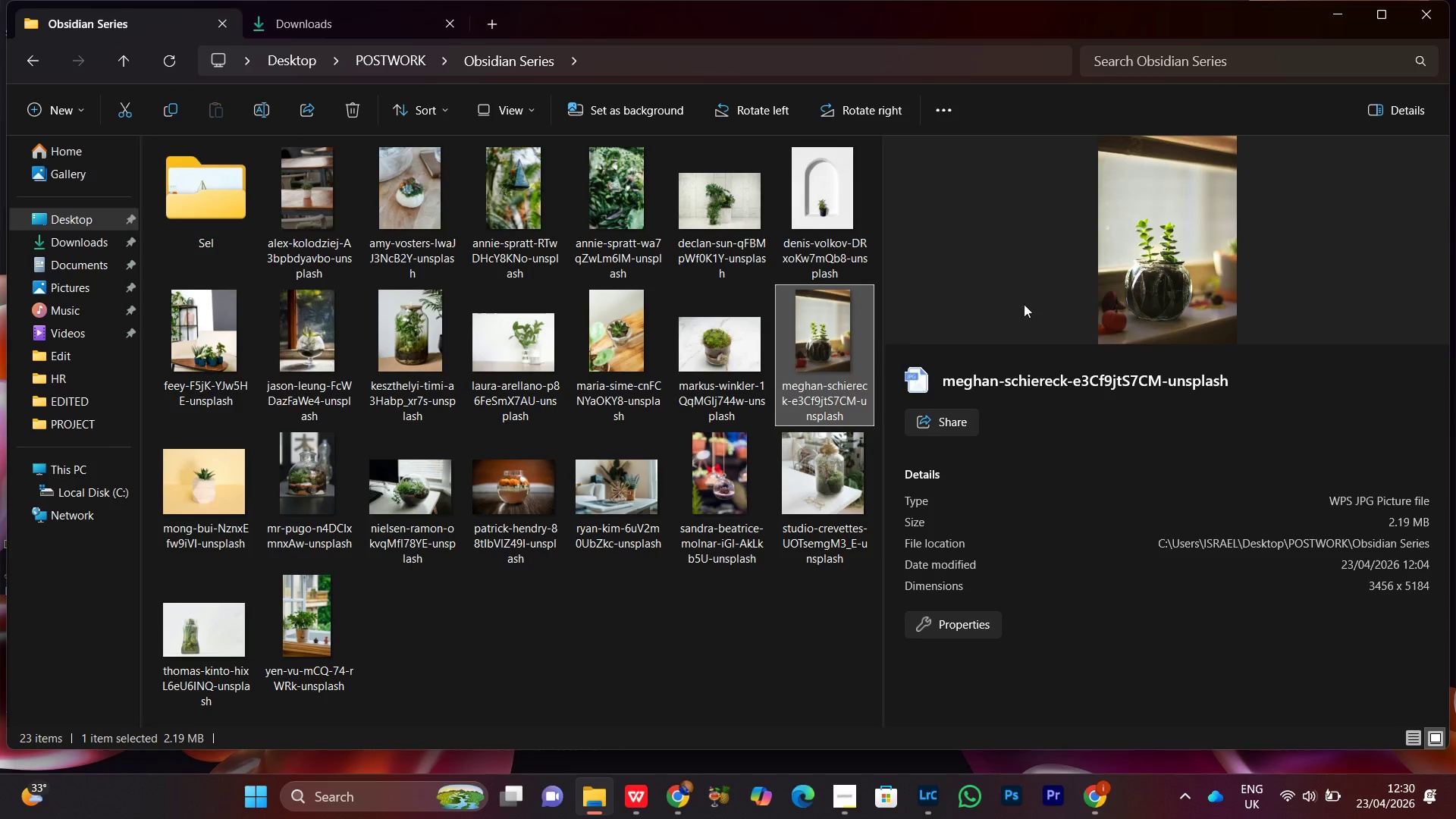 
wait(9.84)
 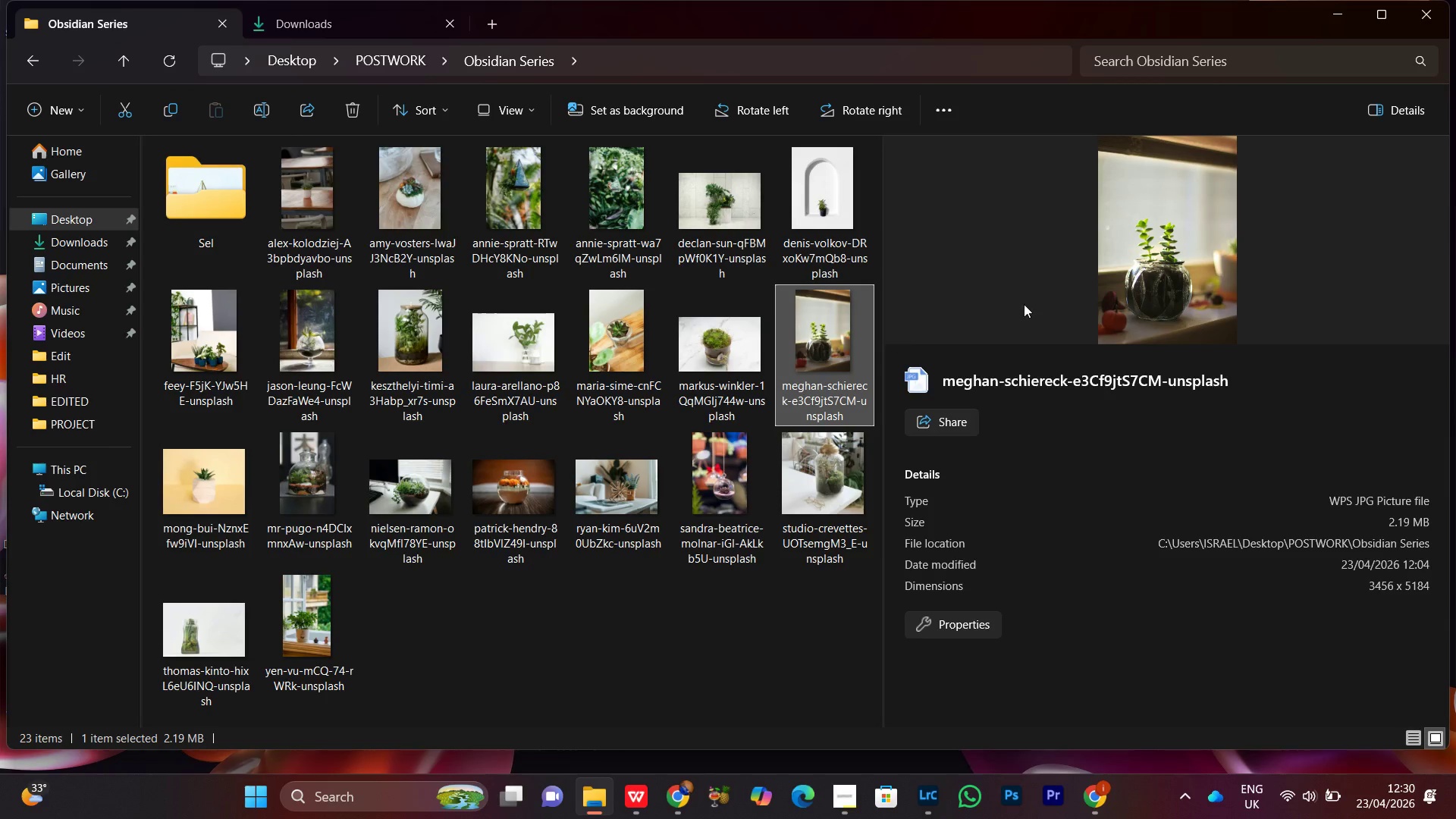 
left_click_drag(start_coordinate=[827, 359], to_coordinate=[174, 160])
 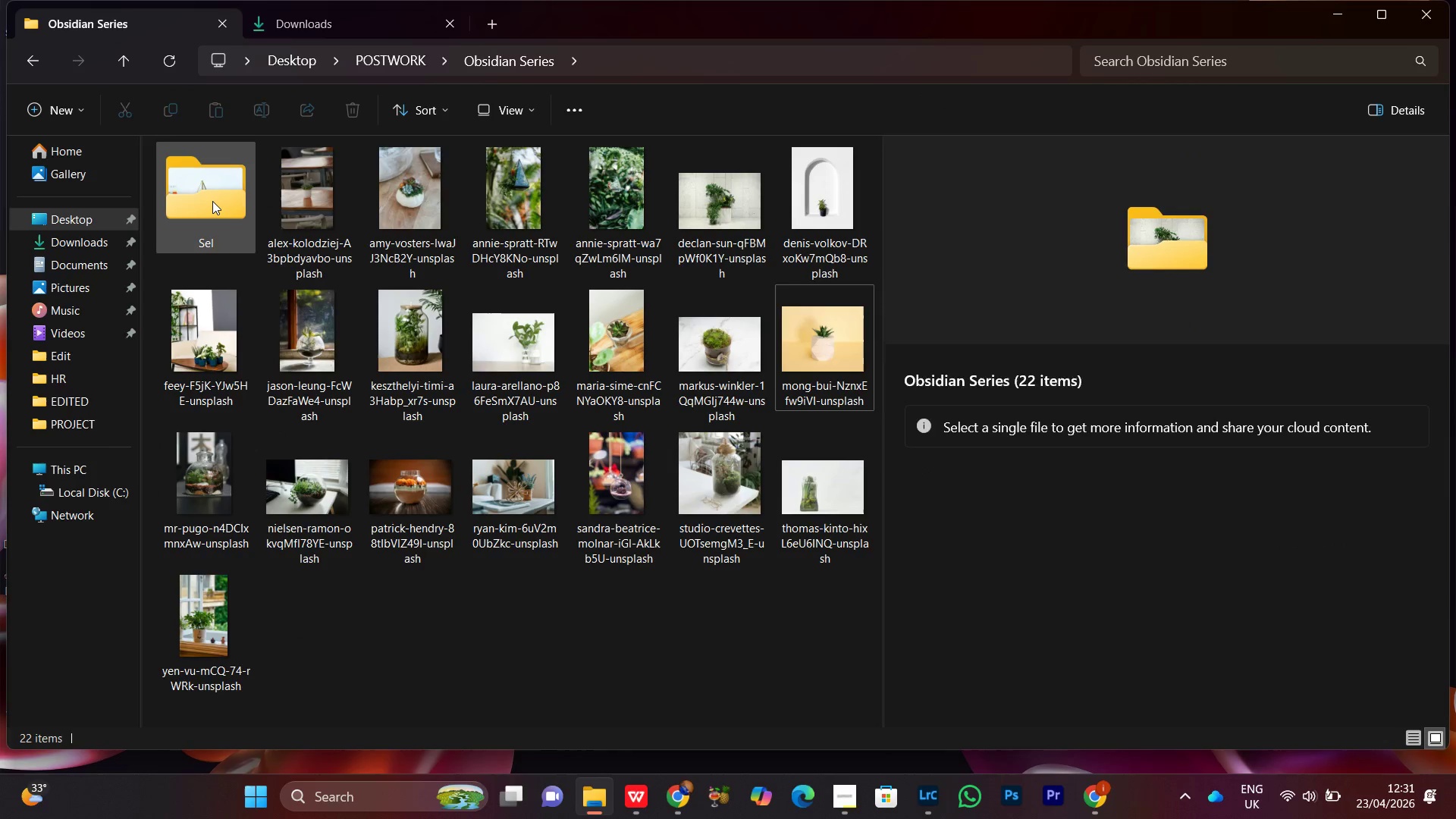 
double_click([212, 201])
 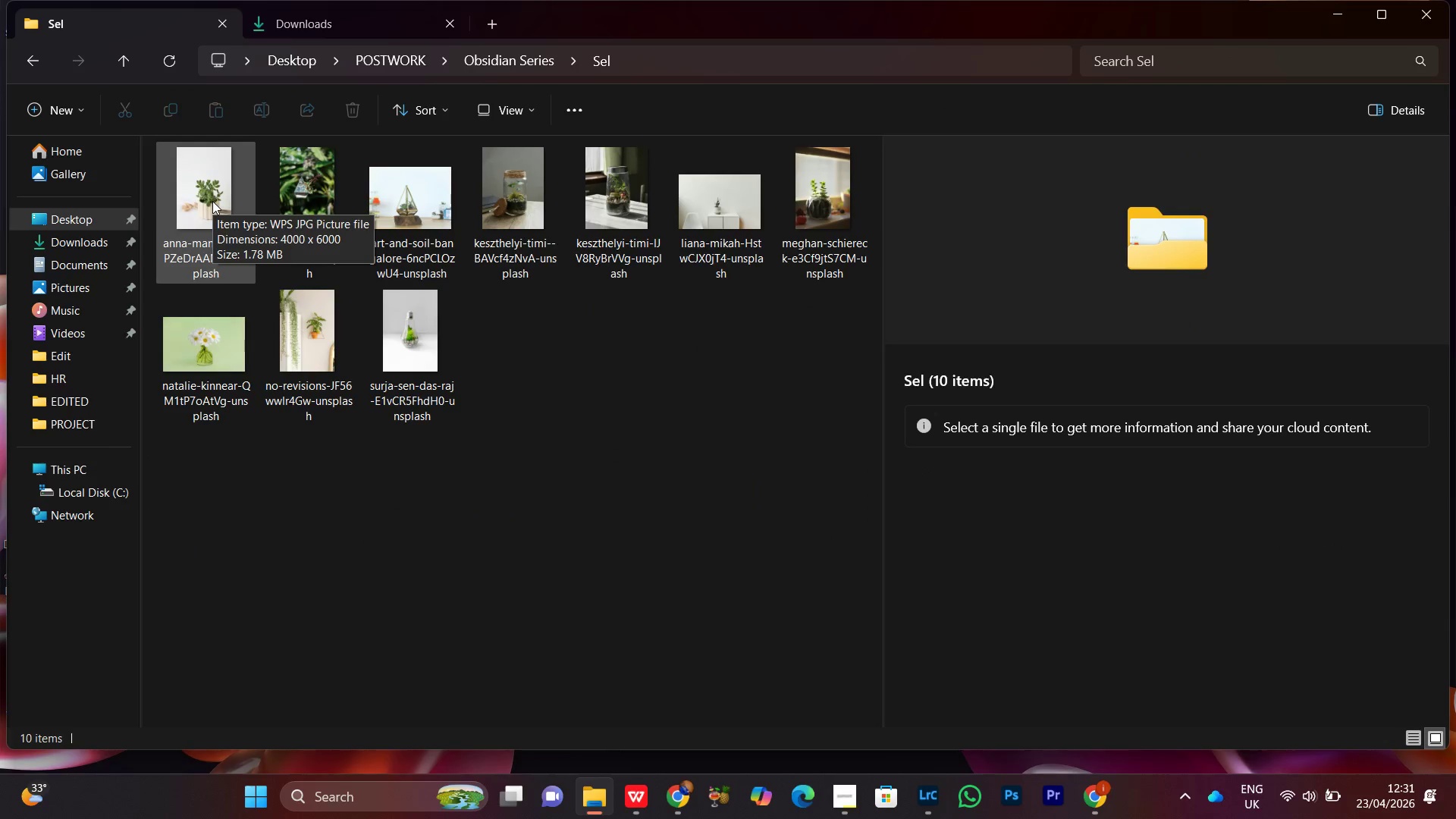 
left_click([538, 520])
 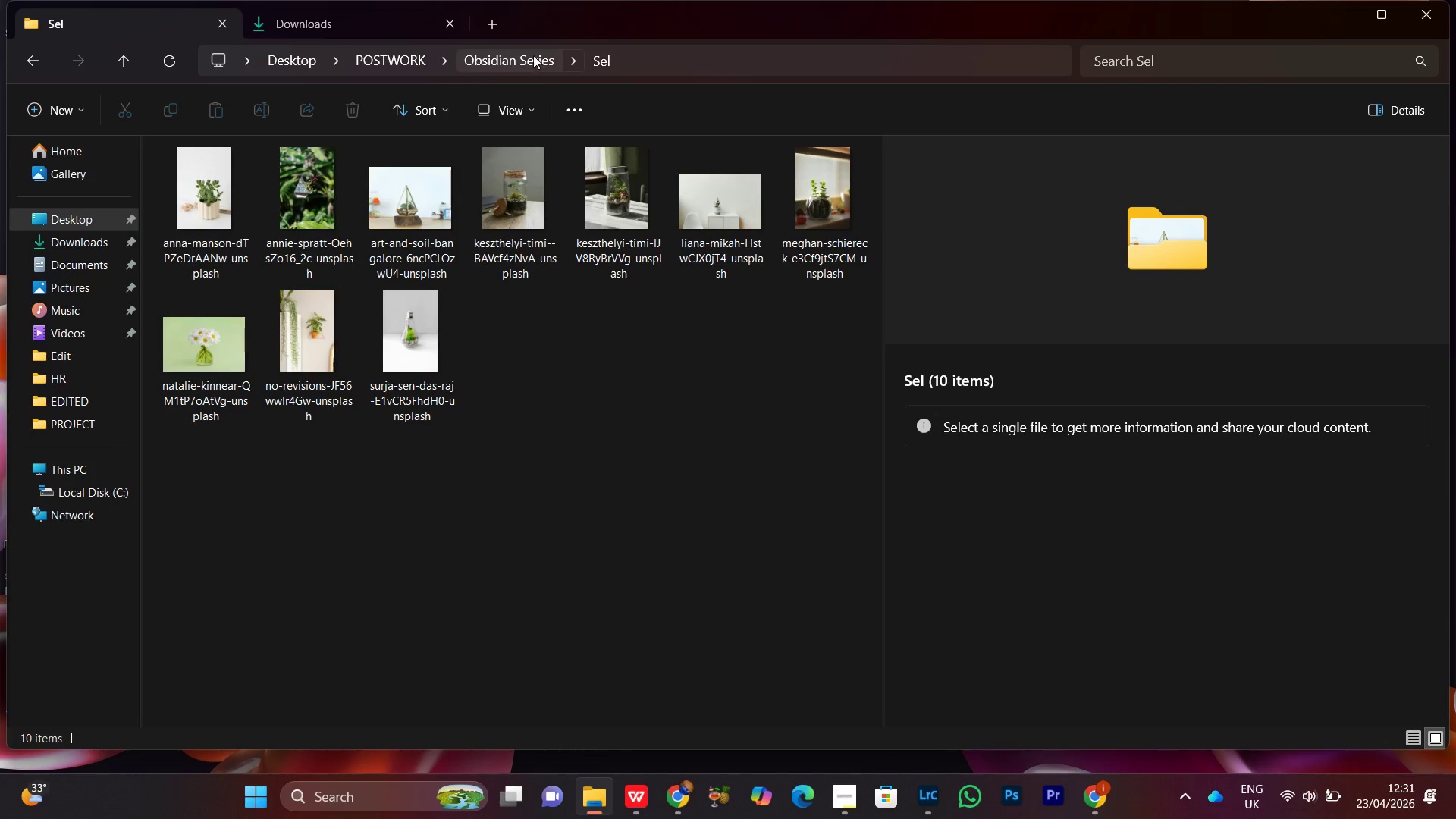 
left_click([533, 55])
 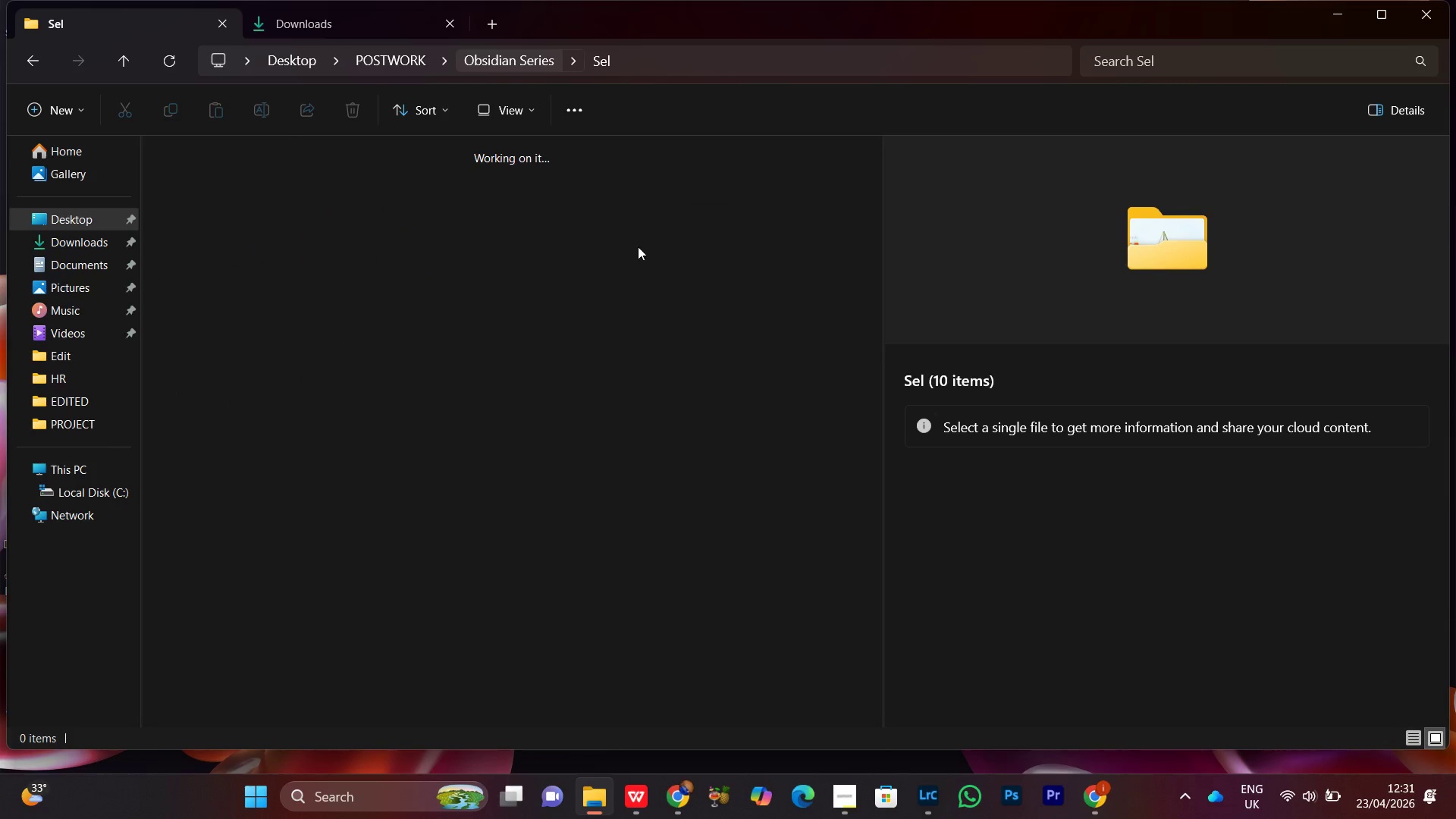 
mouse_move([645, 255])
 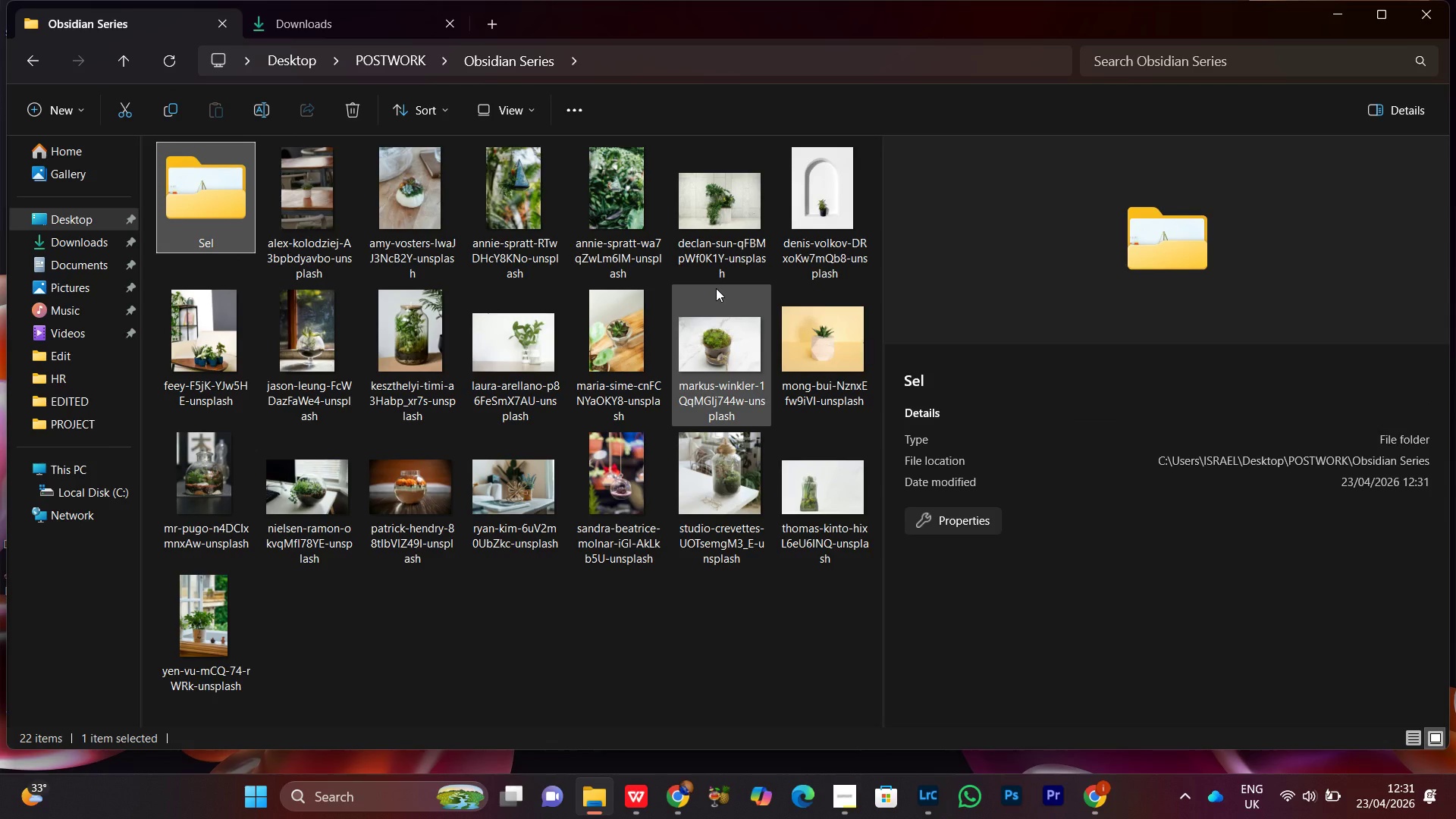 
scroll: coordinate [716, 288], scroll_direction: down, amount: 4.0
 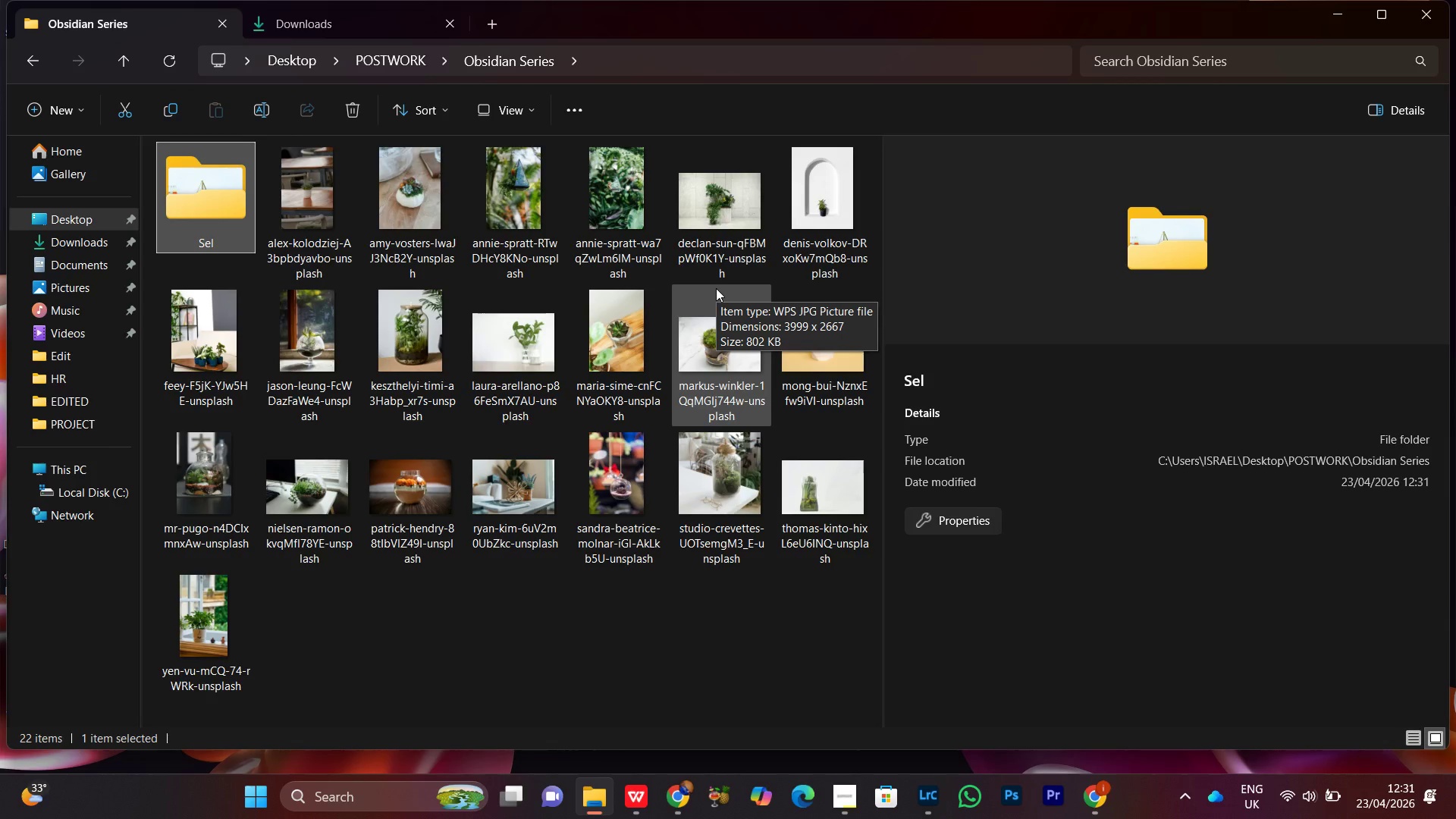 
scroll: coordinate [699, 305], scroll_direction: up, amount: 1.0
 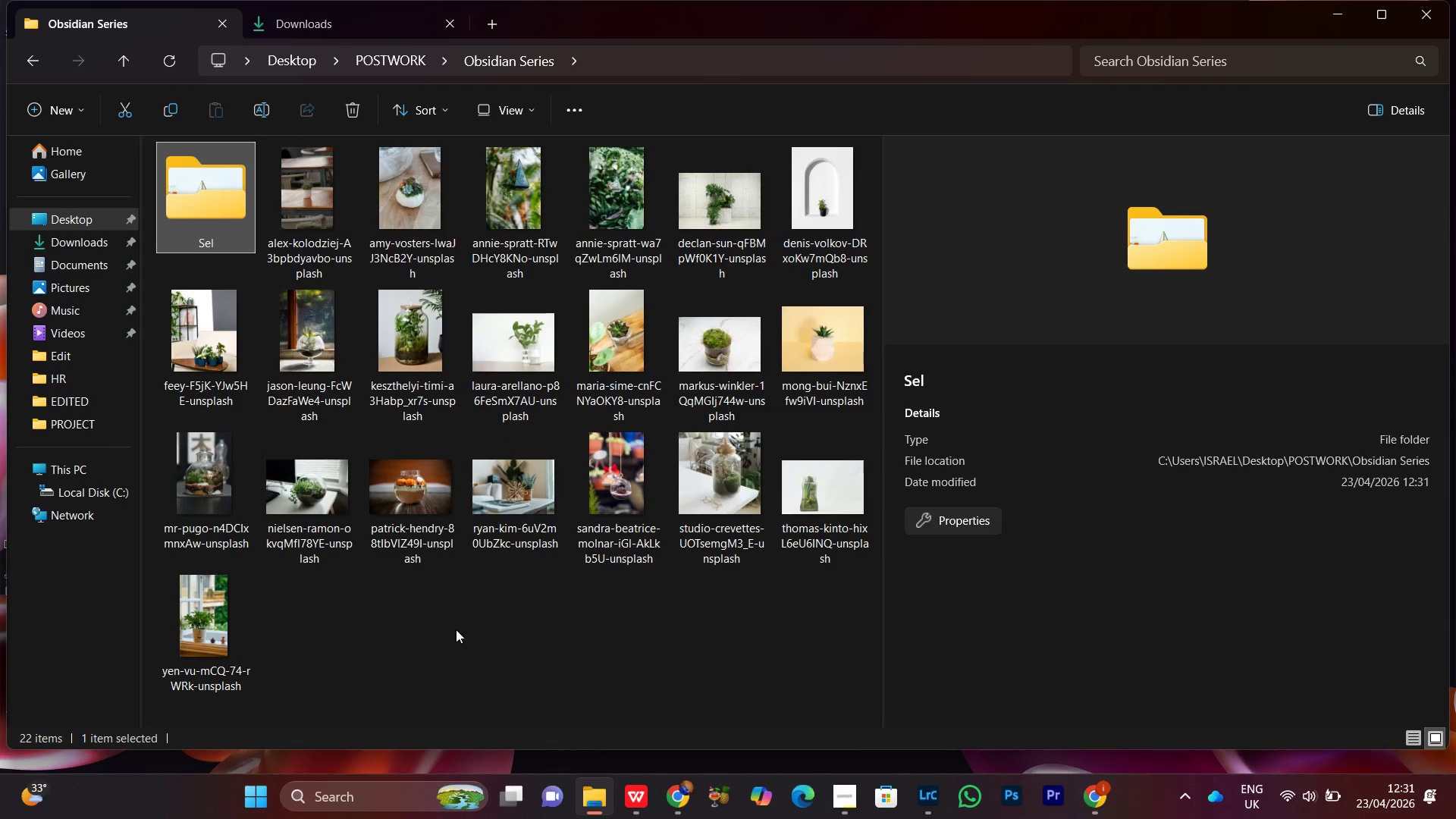 
left_click([461, 641])
 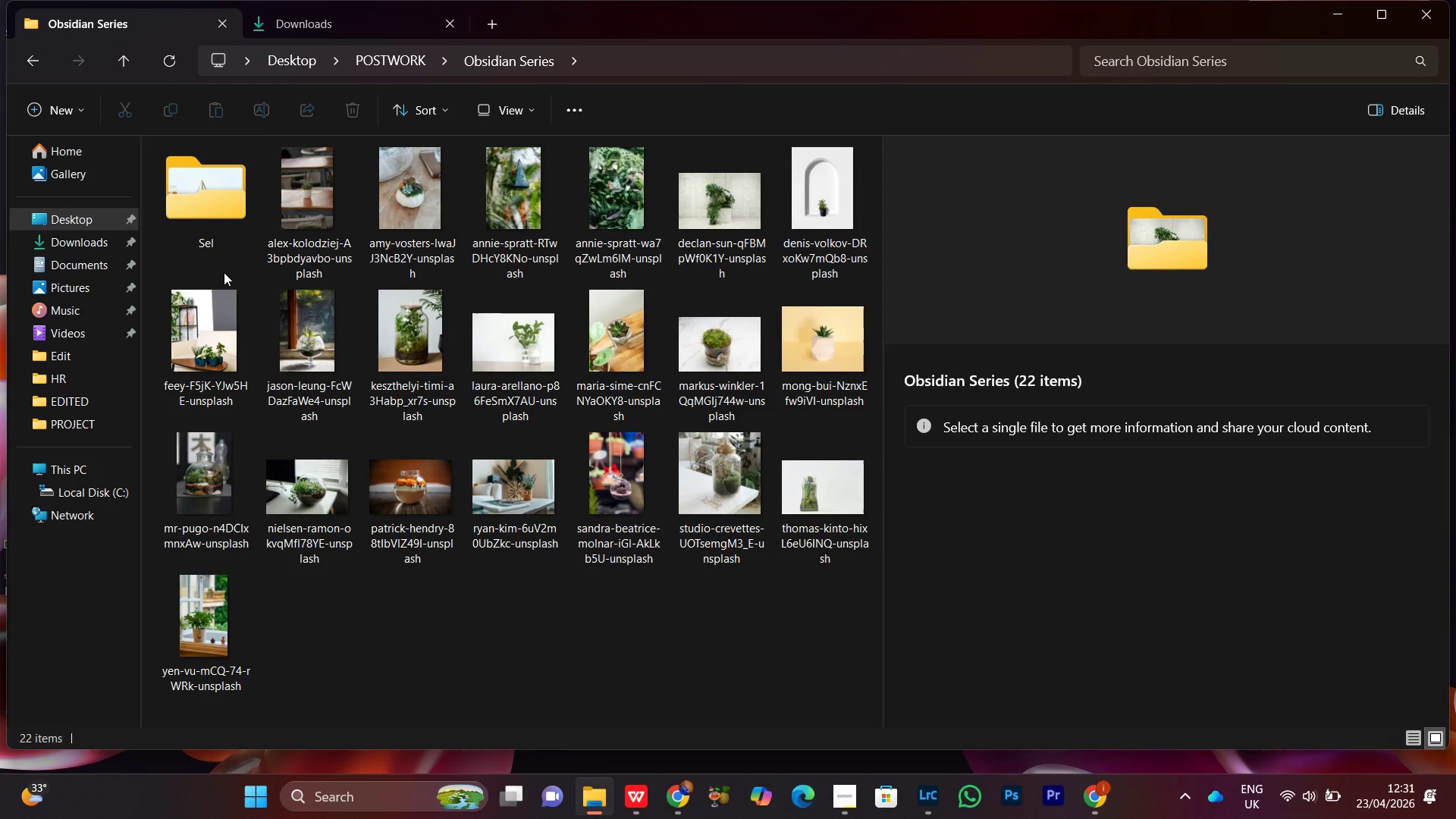 
double_click([206, 171])
 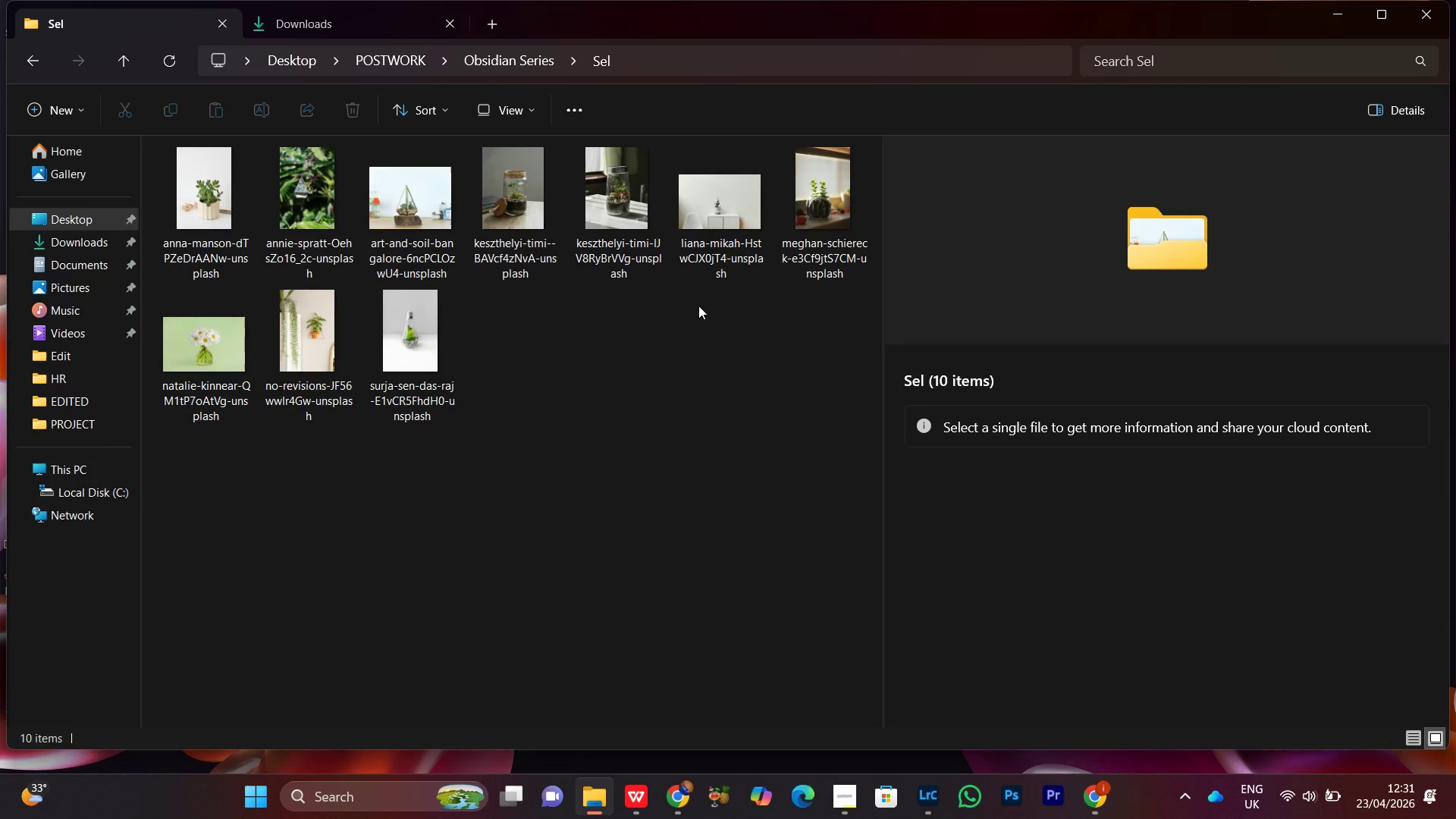 
scroll: coordinate [691, 306], scroll_direction: down, amount: 5.0
 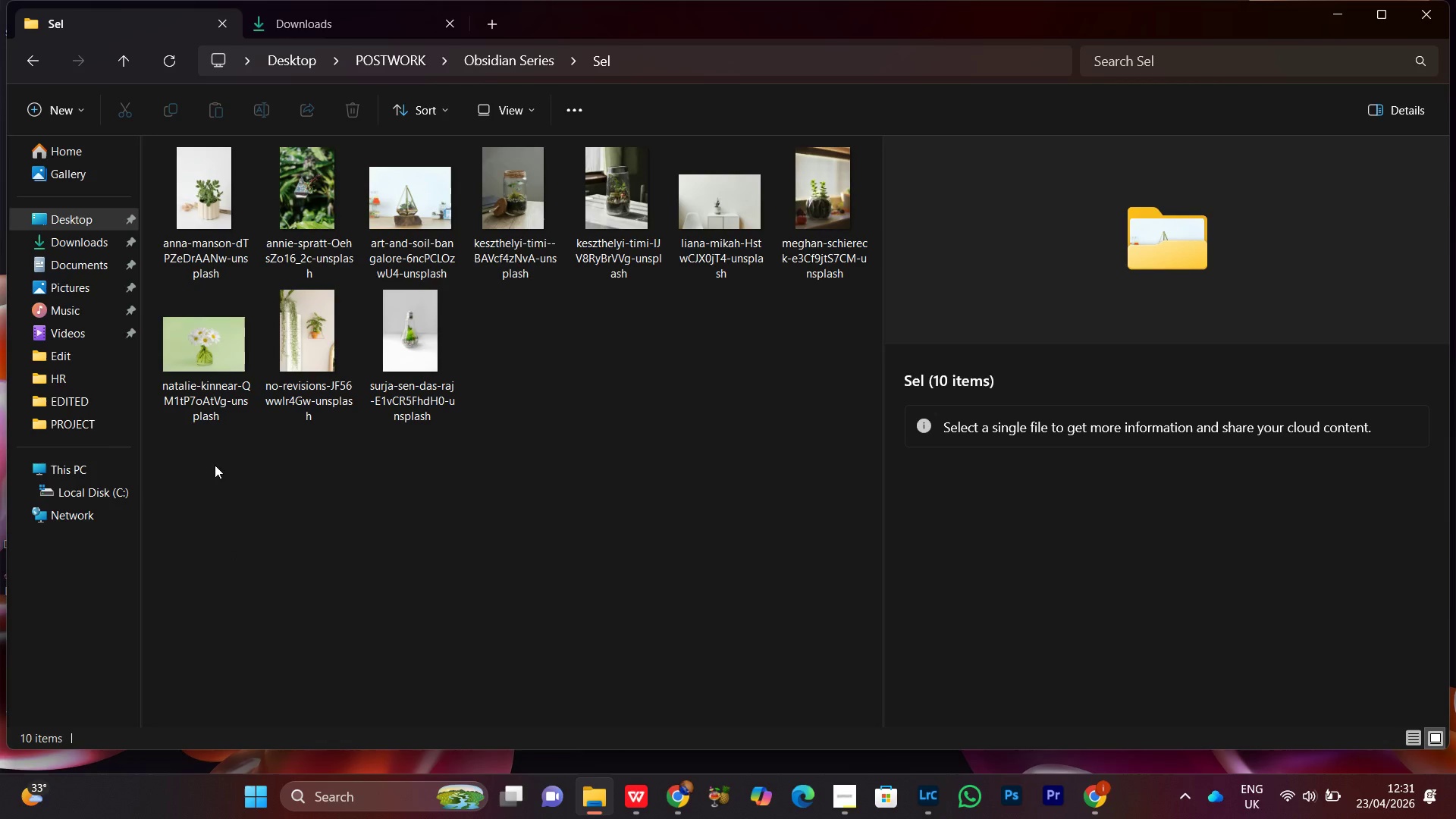 
left_click_drag(start_coordinate=[212, 455], to_coordinate=[843, 172])
 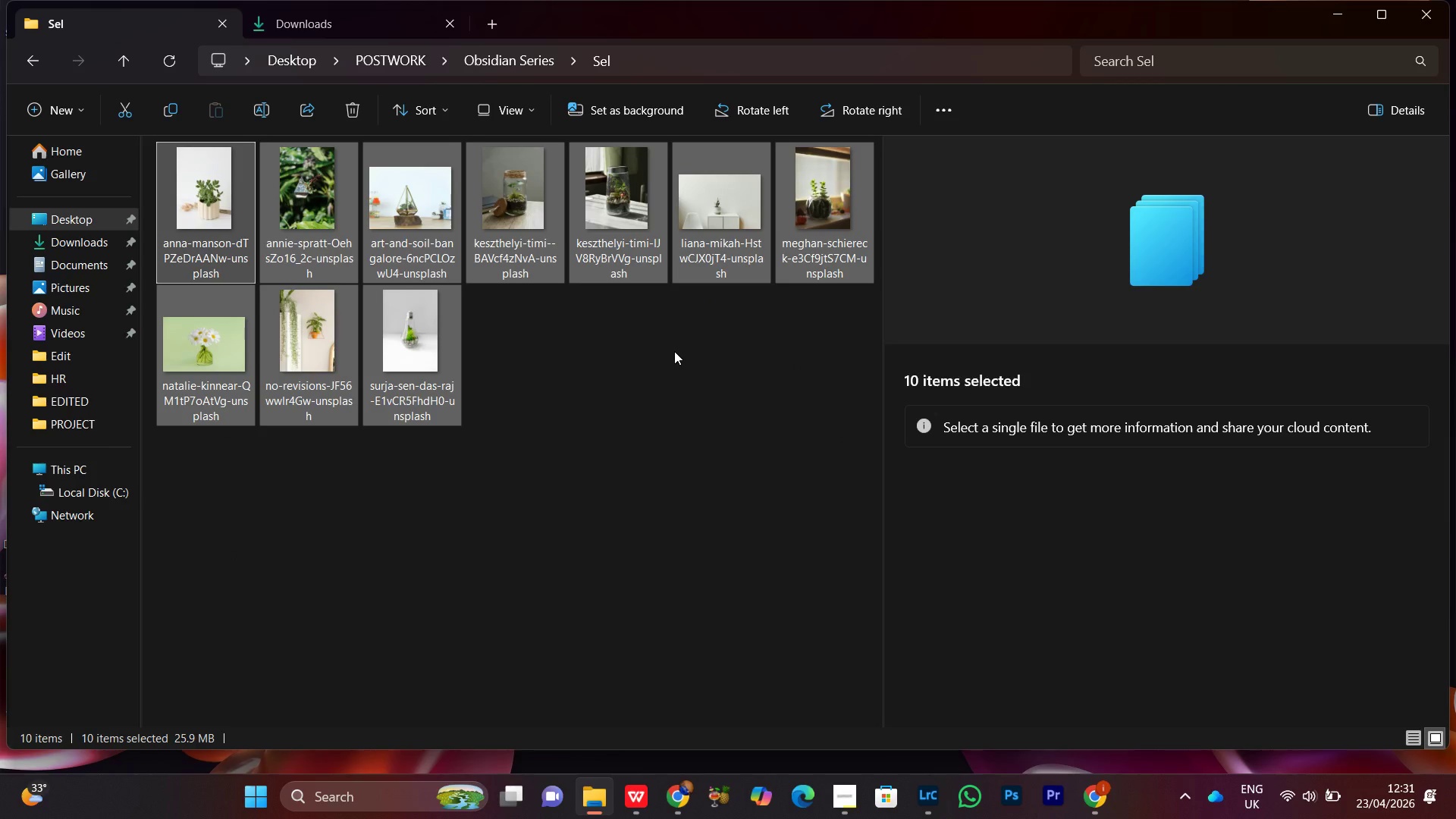 
wait(5.19)
 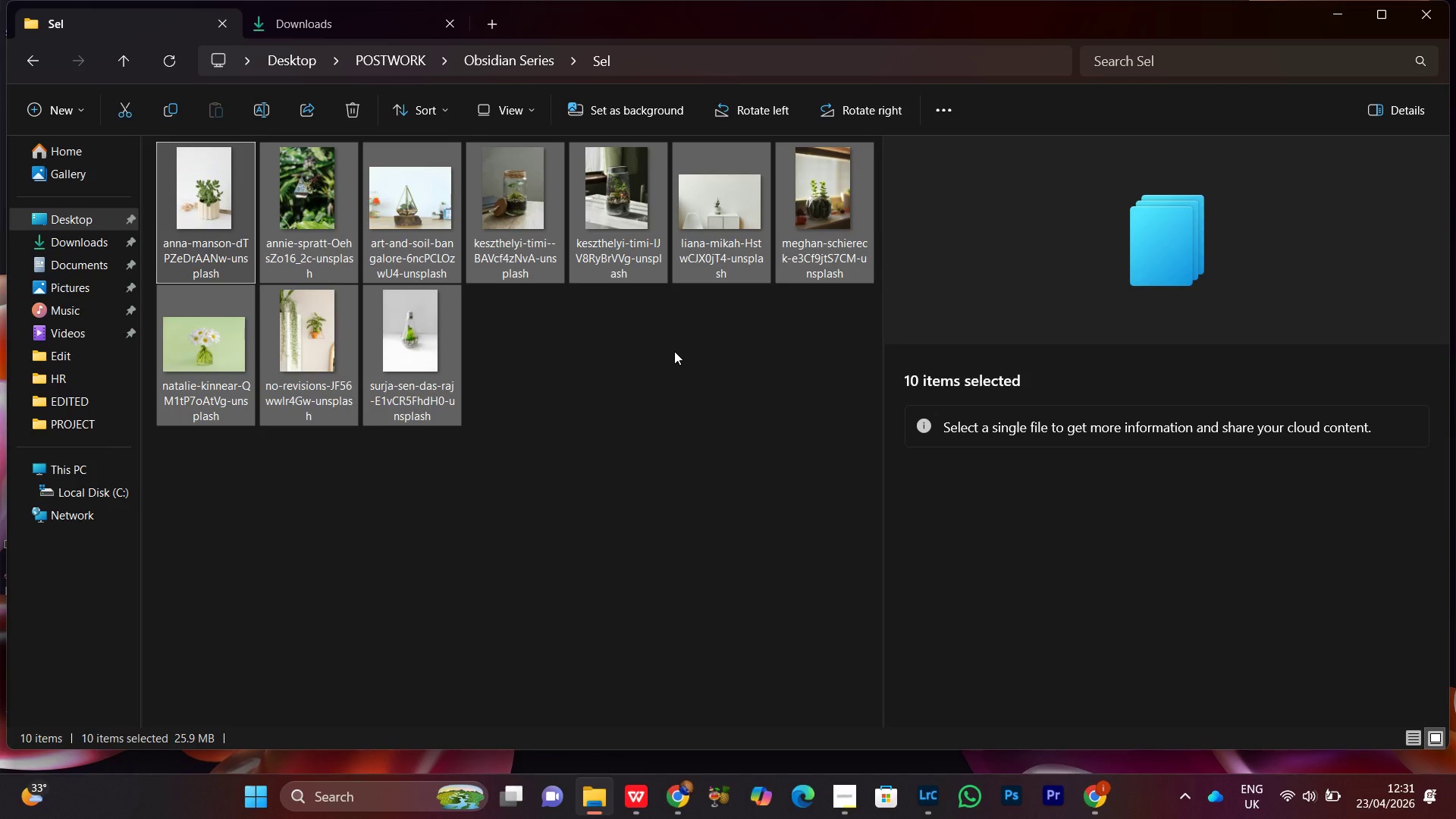 
scroll: coordinate [711, 394], scroll_direction: down, amount: 5.0
 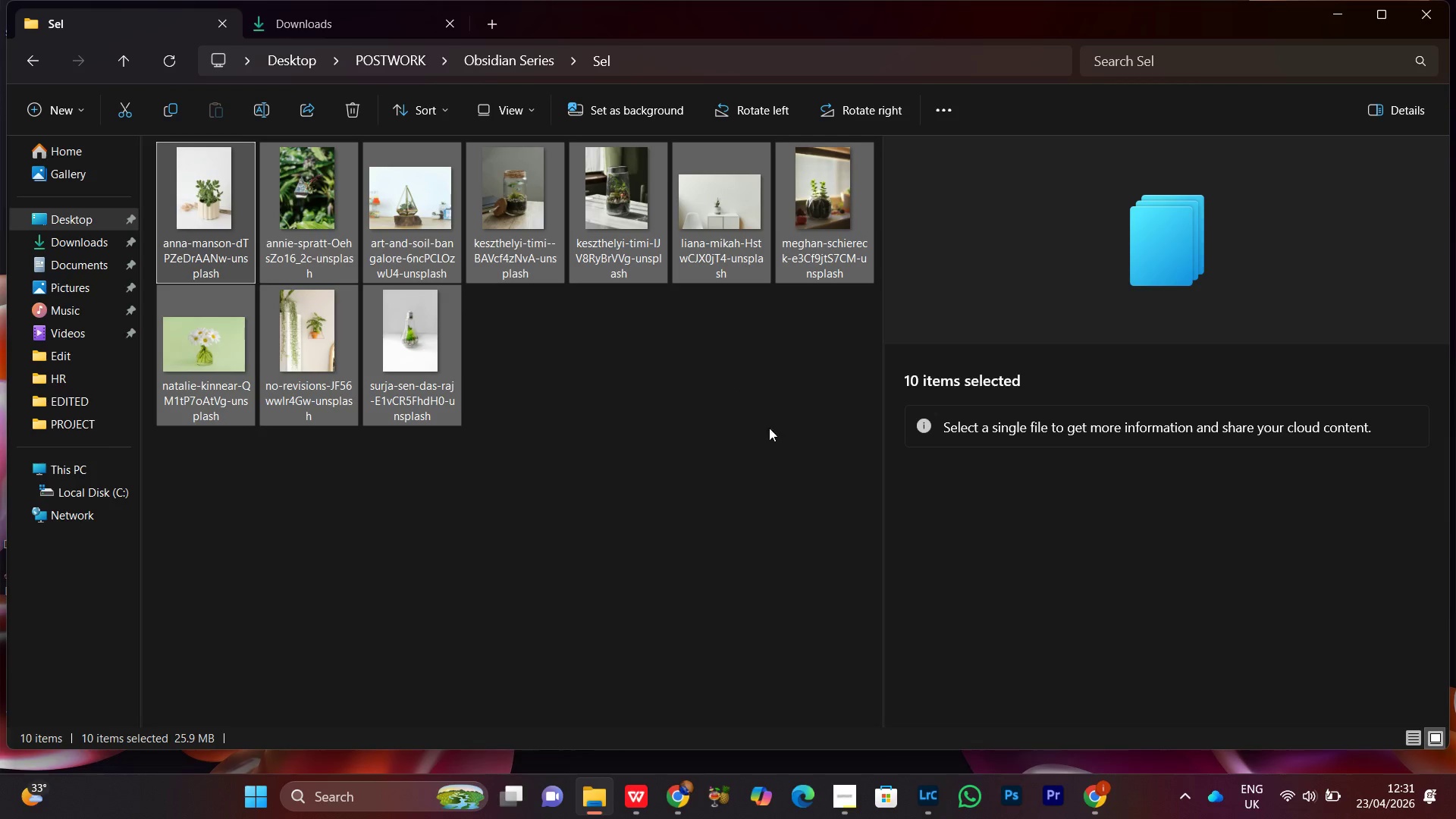 
mouse_move([845, 817])
 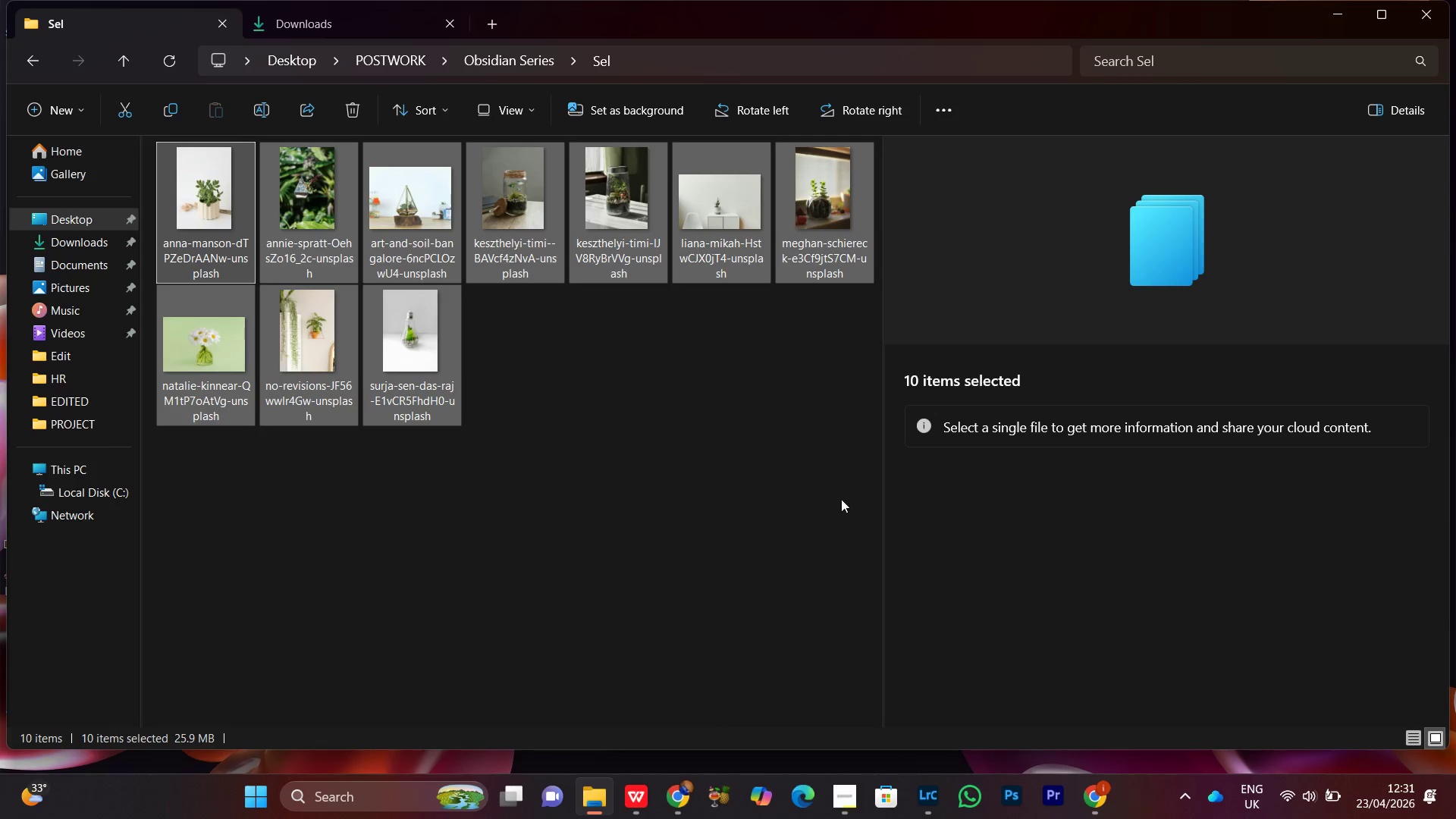 
left_click([808, 499])